 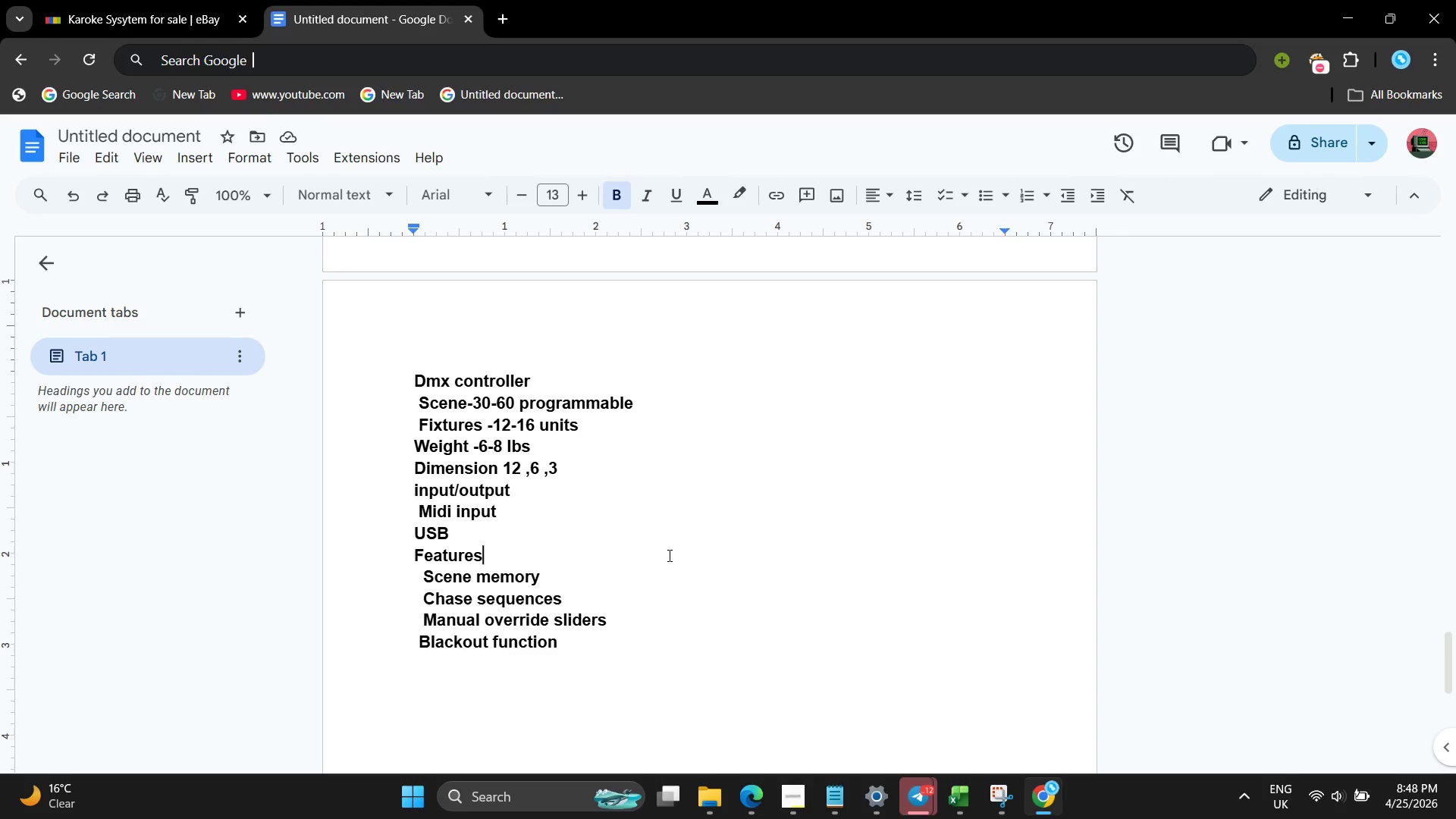 
left_click_drag(start_coordinate=[600, 583], to_coordinate=[411, 510])
 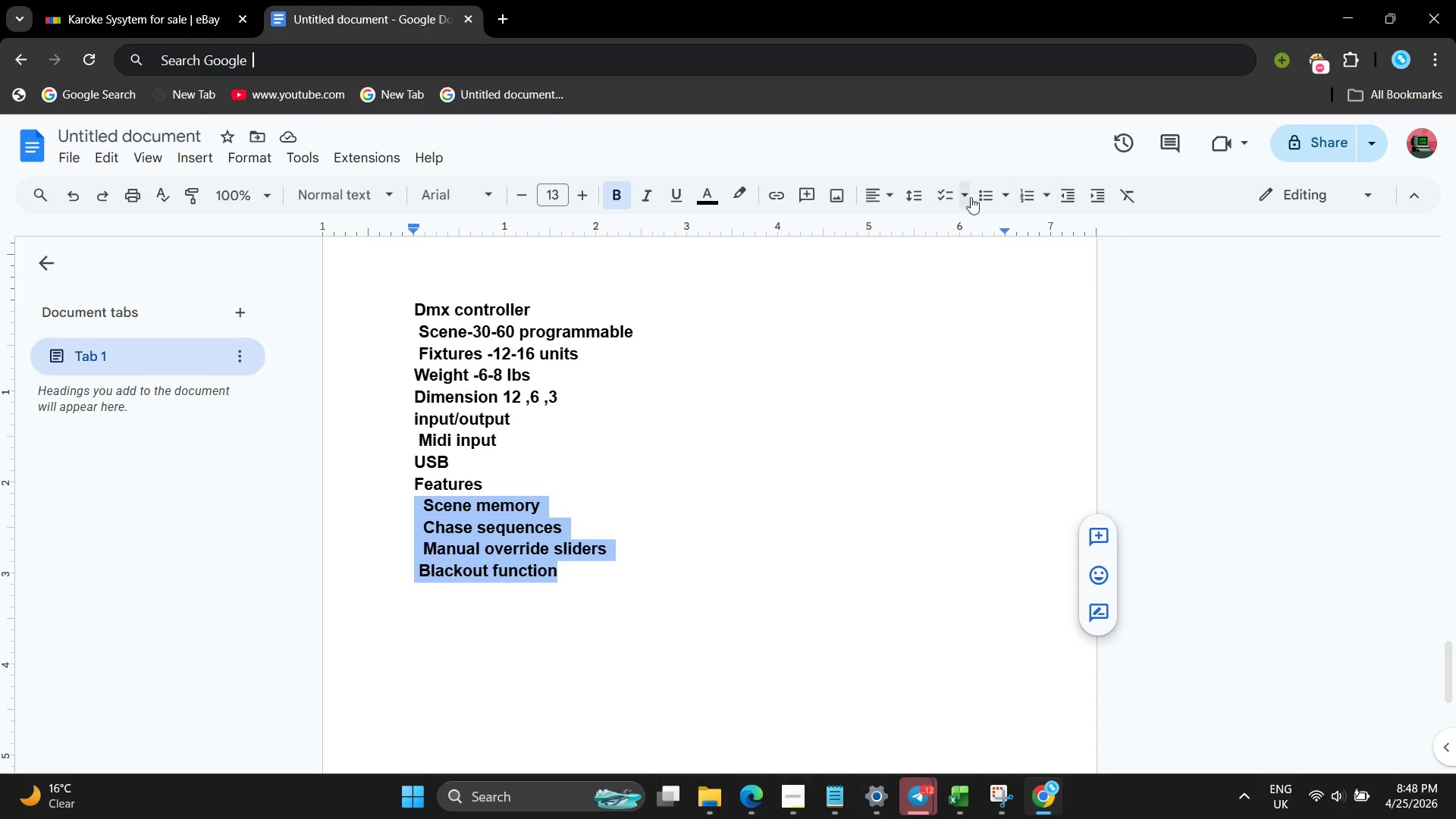 
left_click([986, 197])
 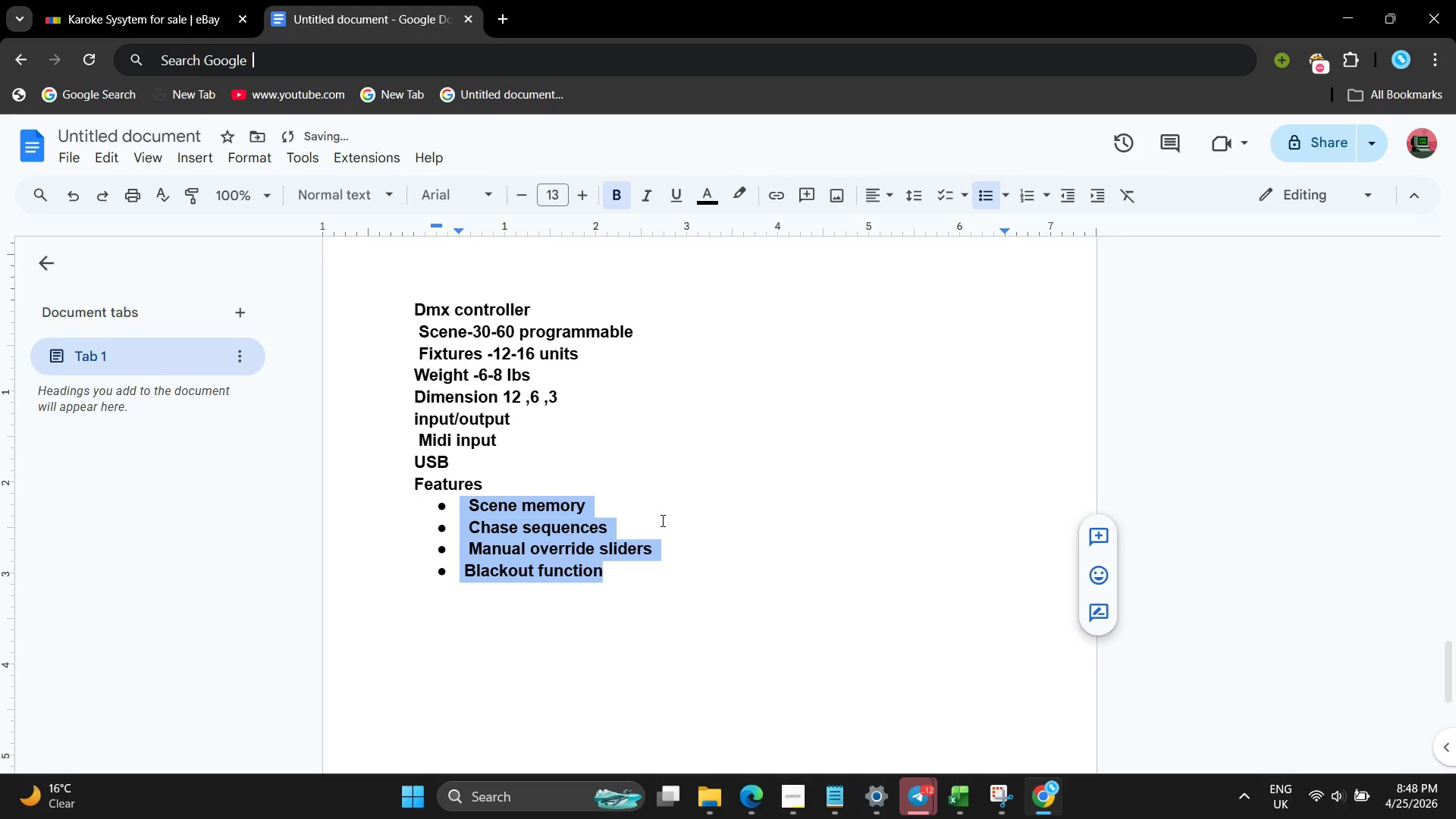 
left_click([661, 520])
 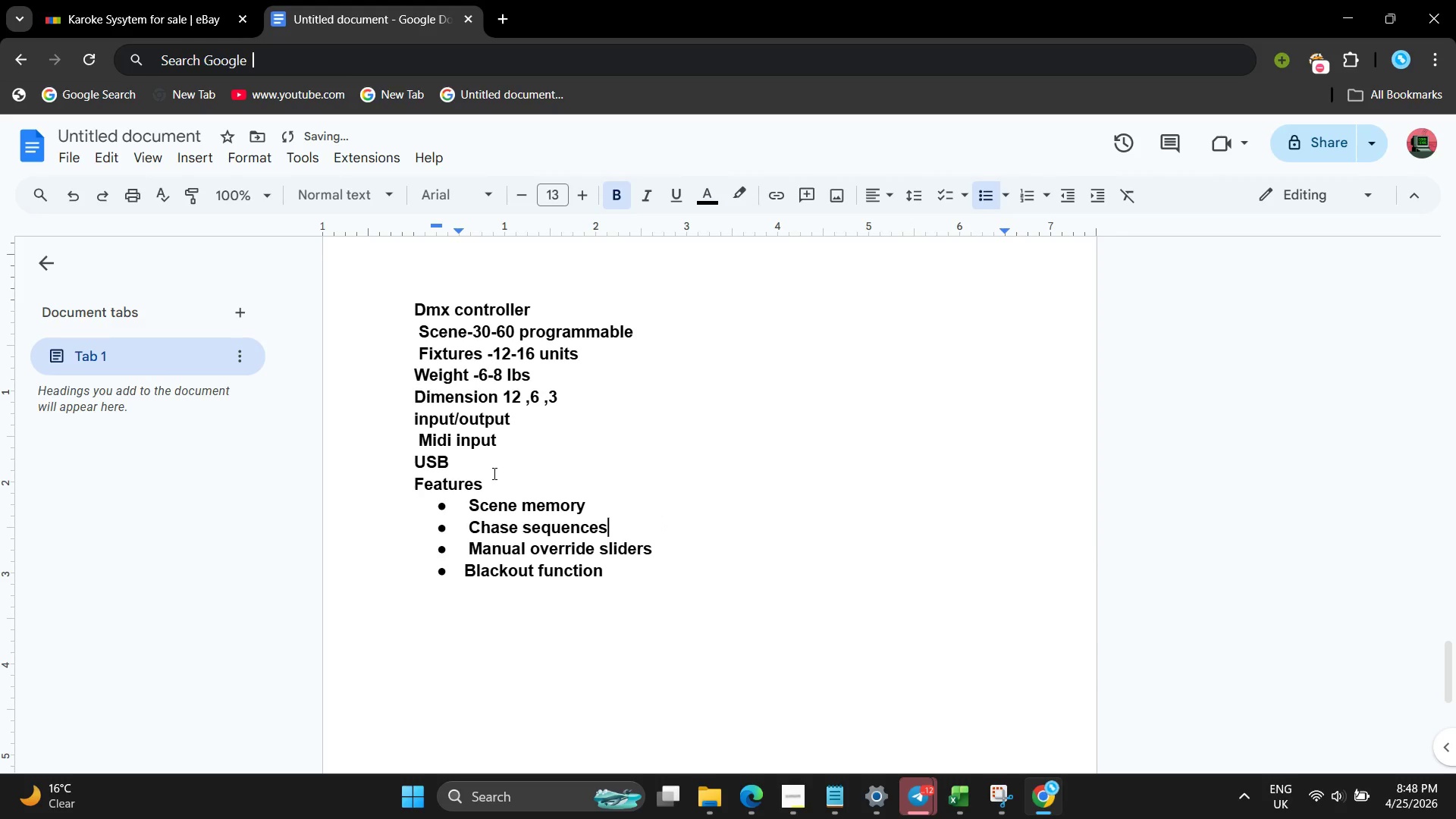 
left_click([493, 473])
 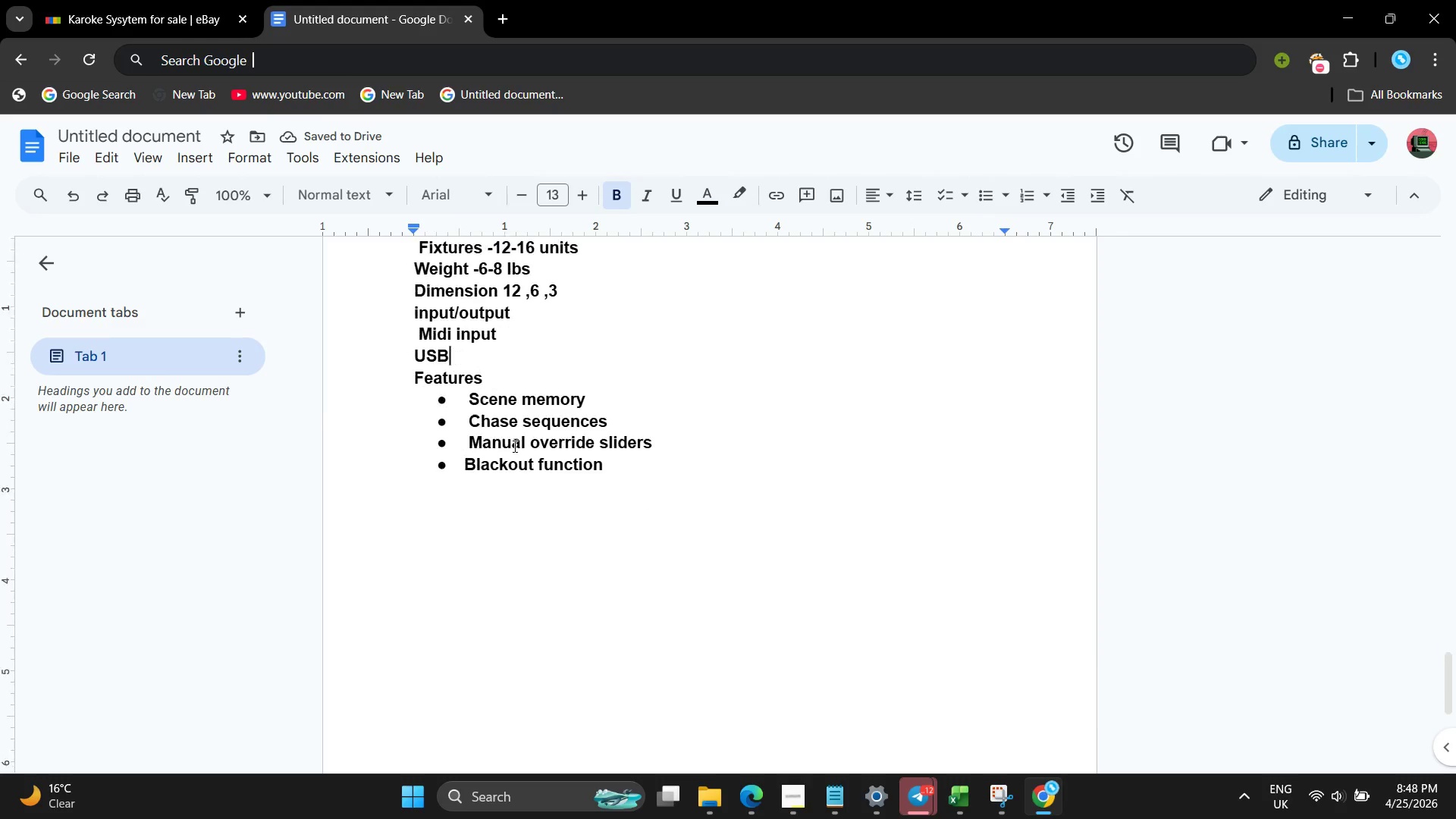 
left_click([391, 547])
 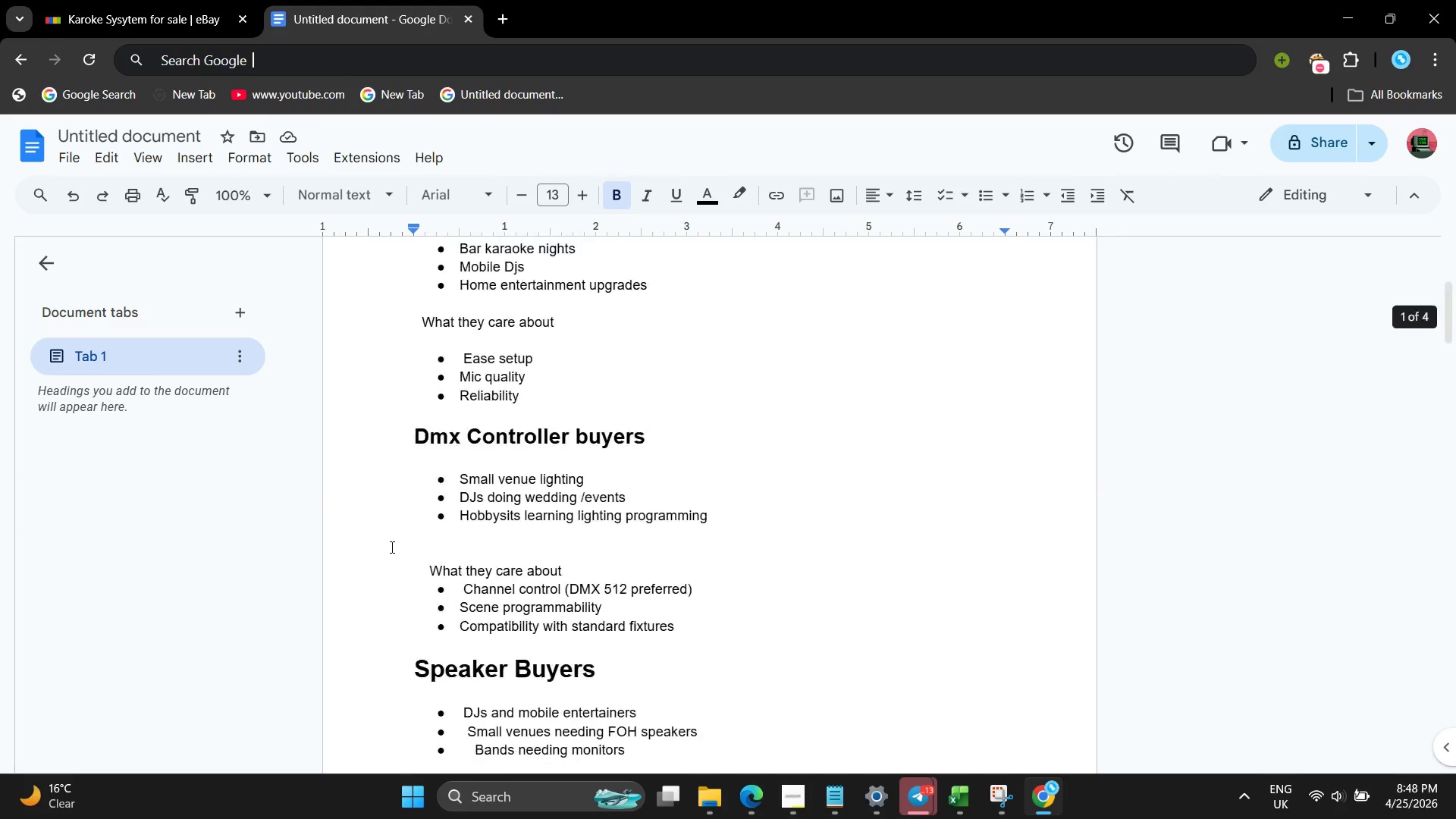 
wait(14.19)
 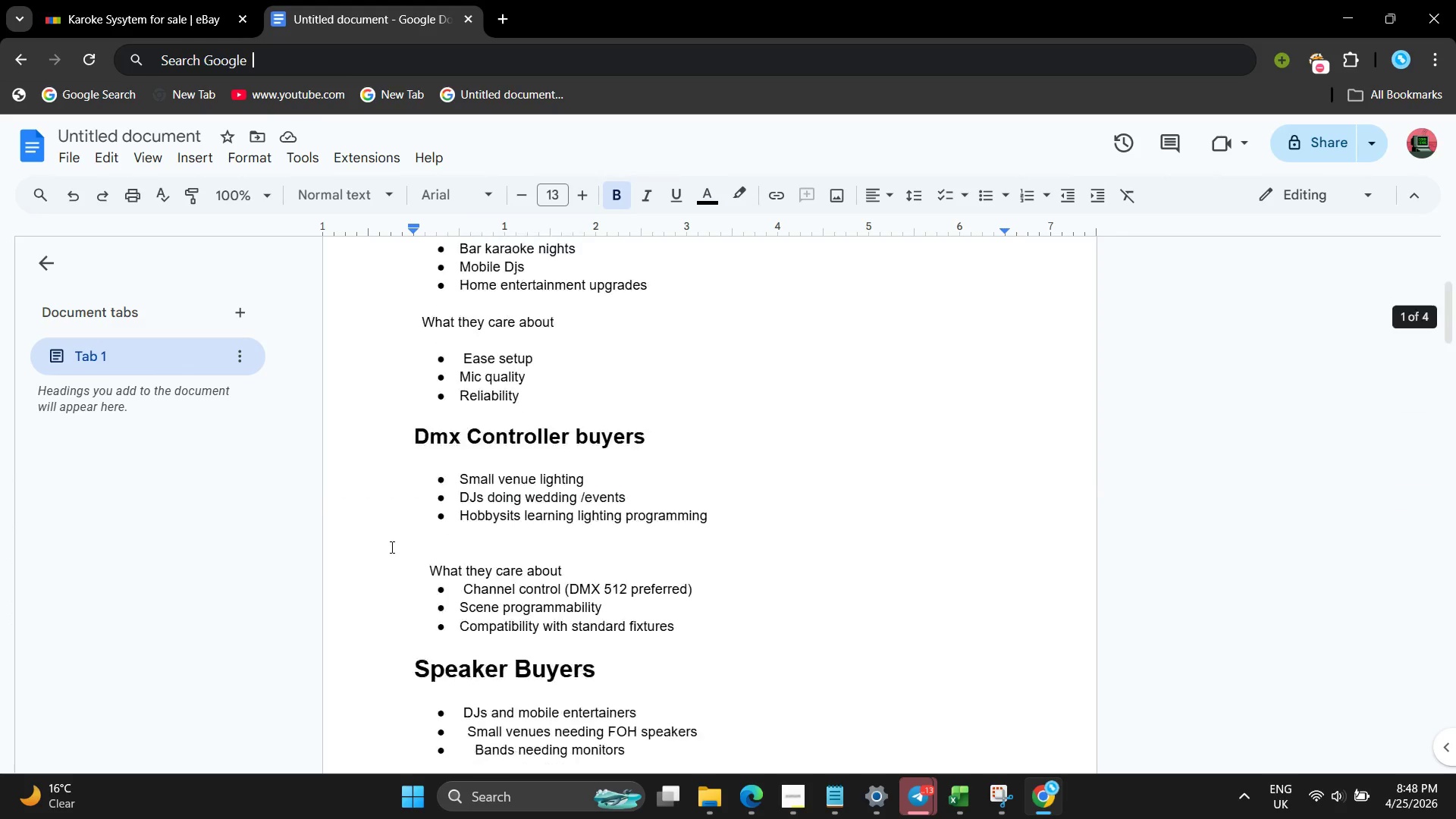 
key(Enter)
 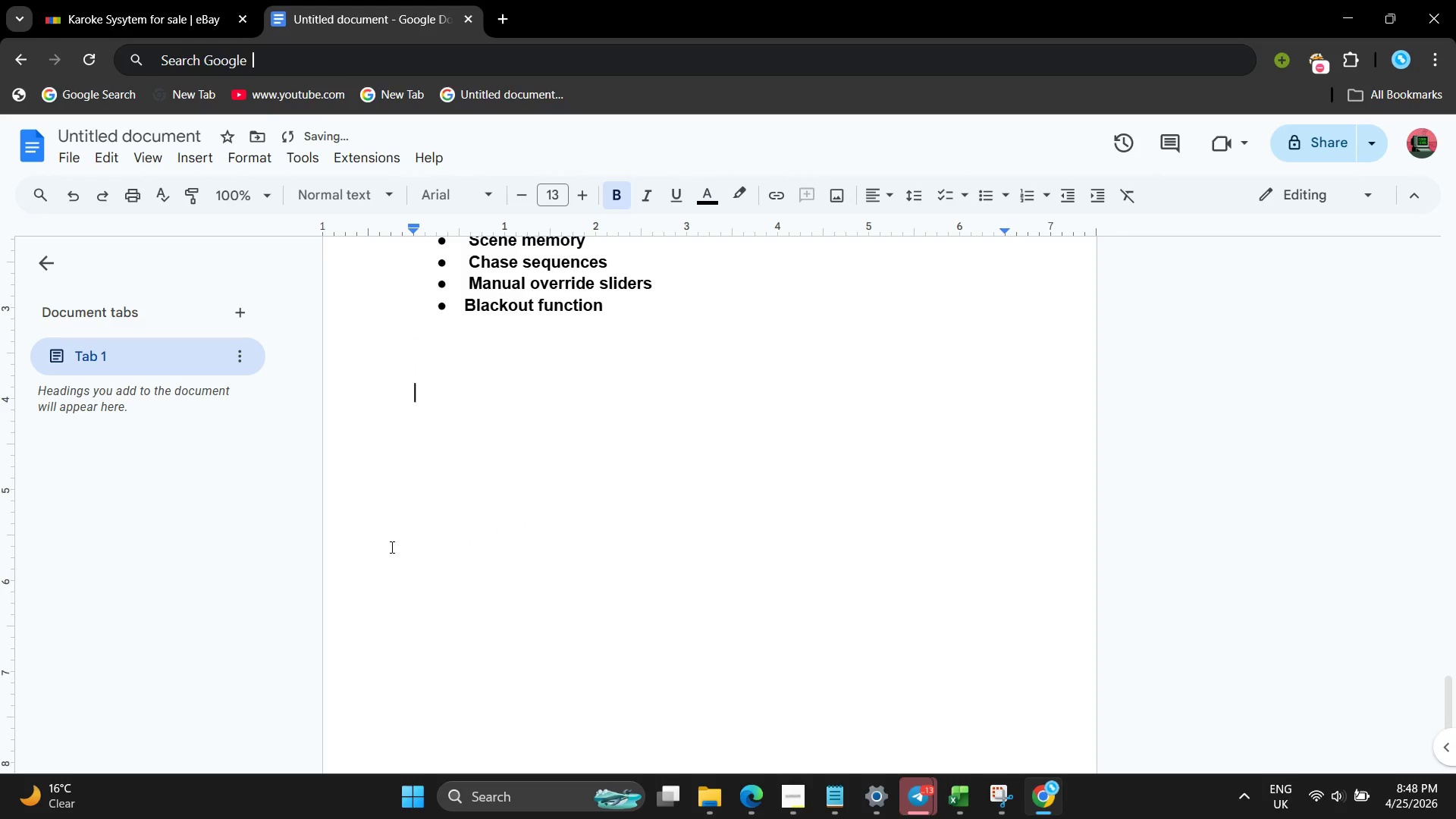 
key(Enter)
 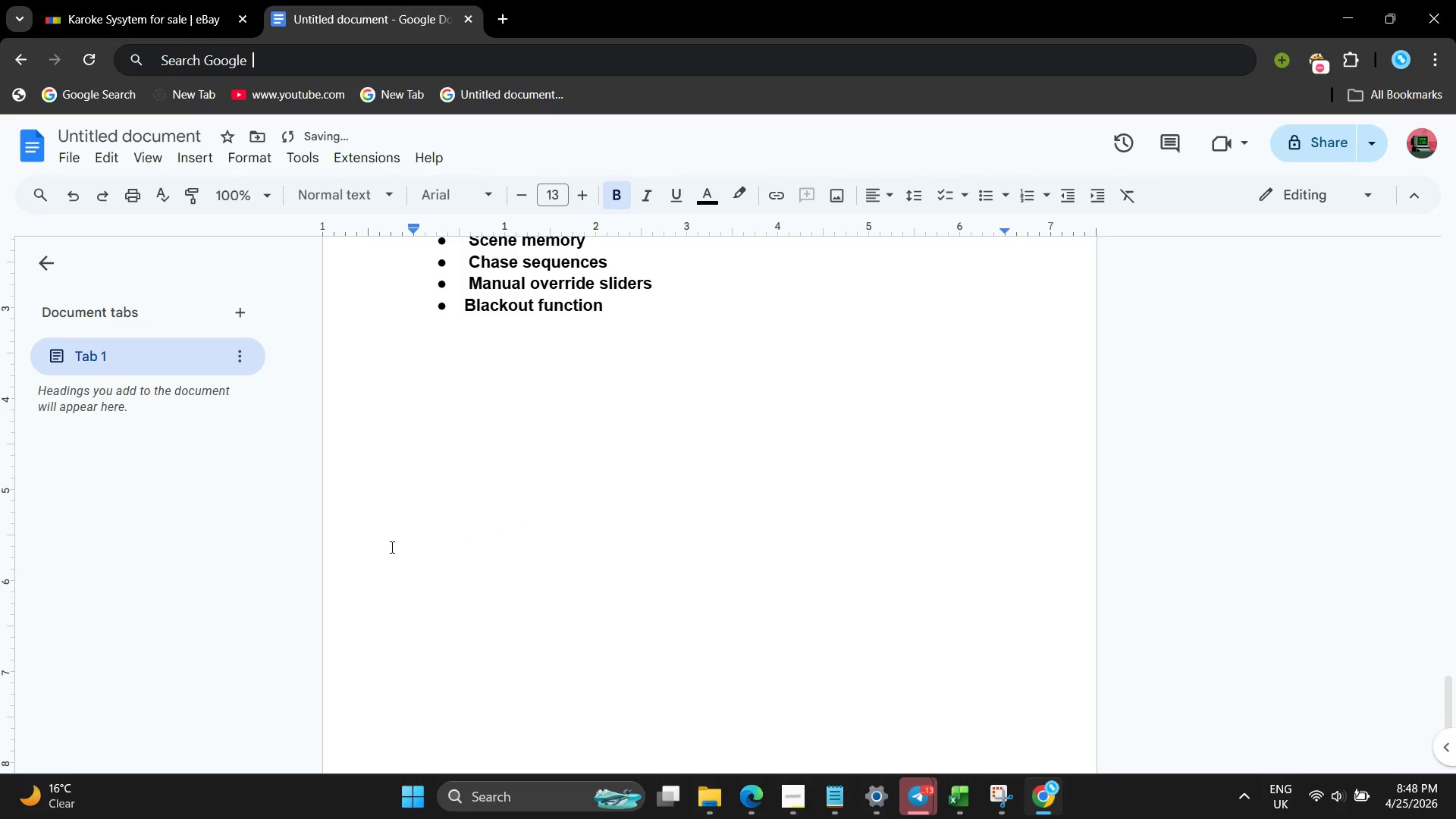 
key(Backspace)
key(Backspace)
type(Speaker)
 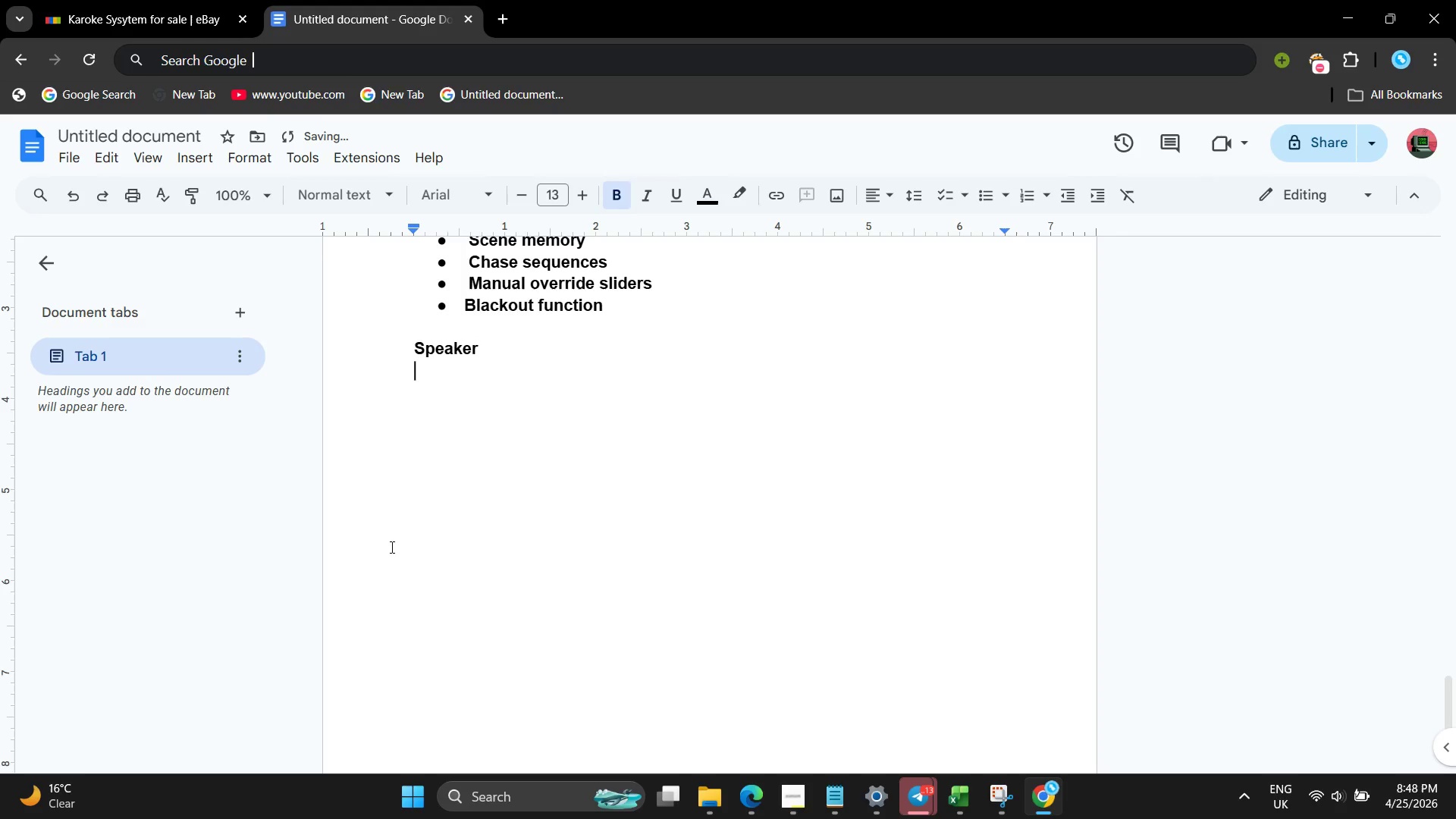 
key(Enter)
 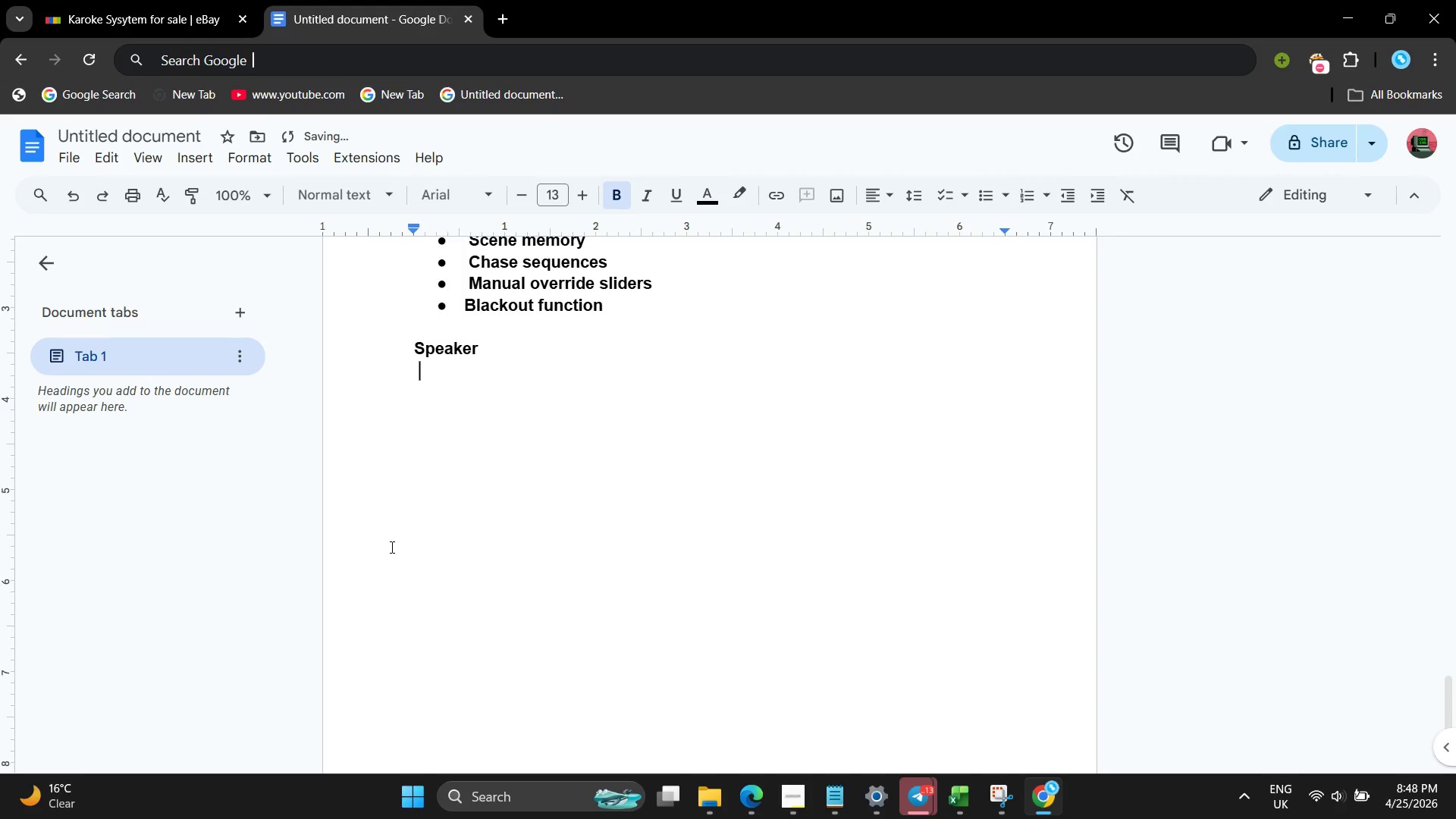 
key(Space)
 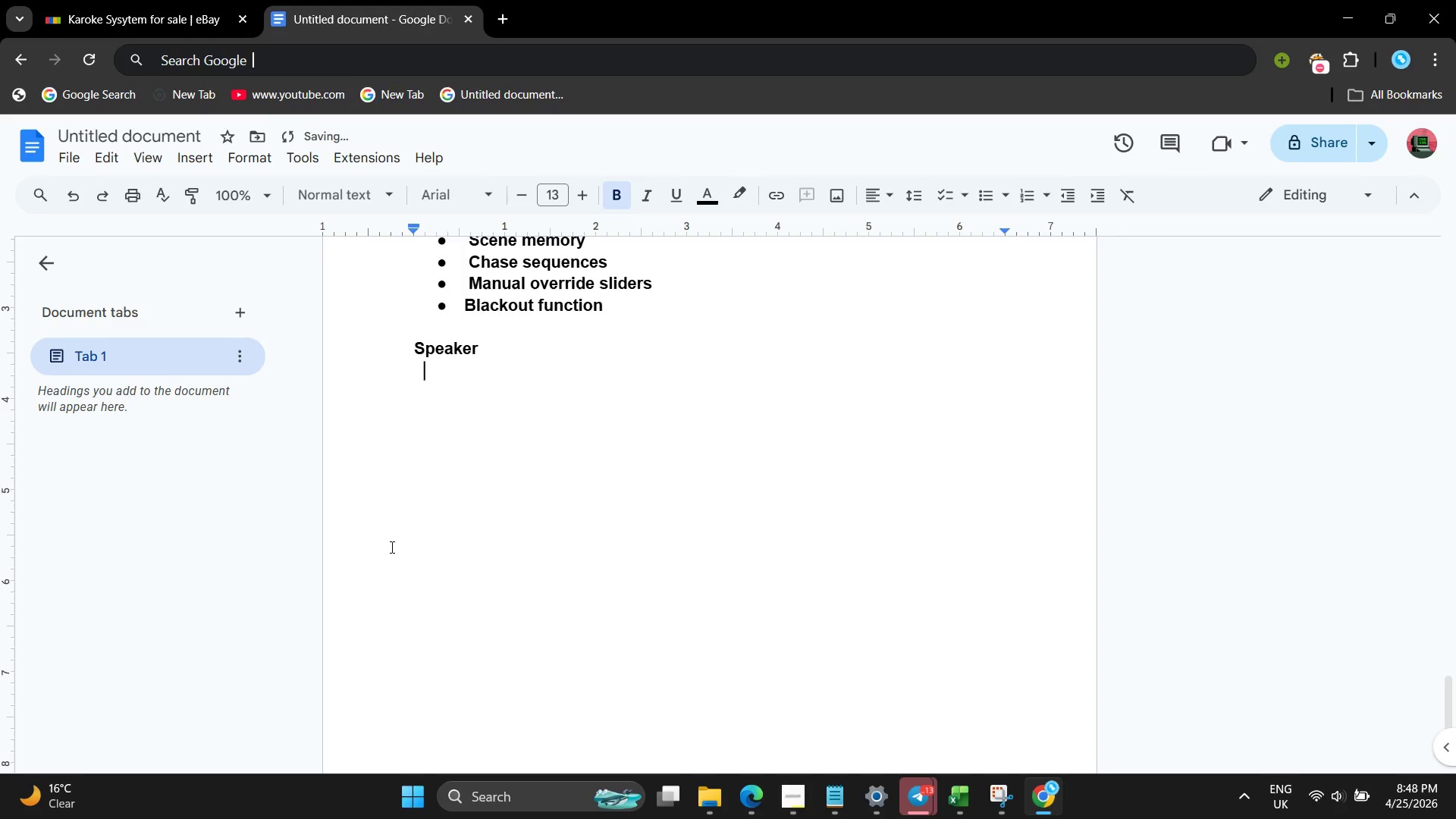 
key(Space)
 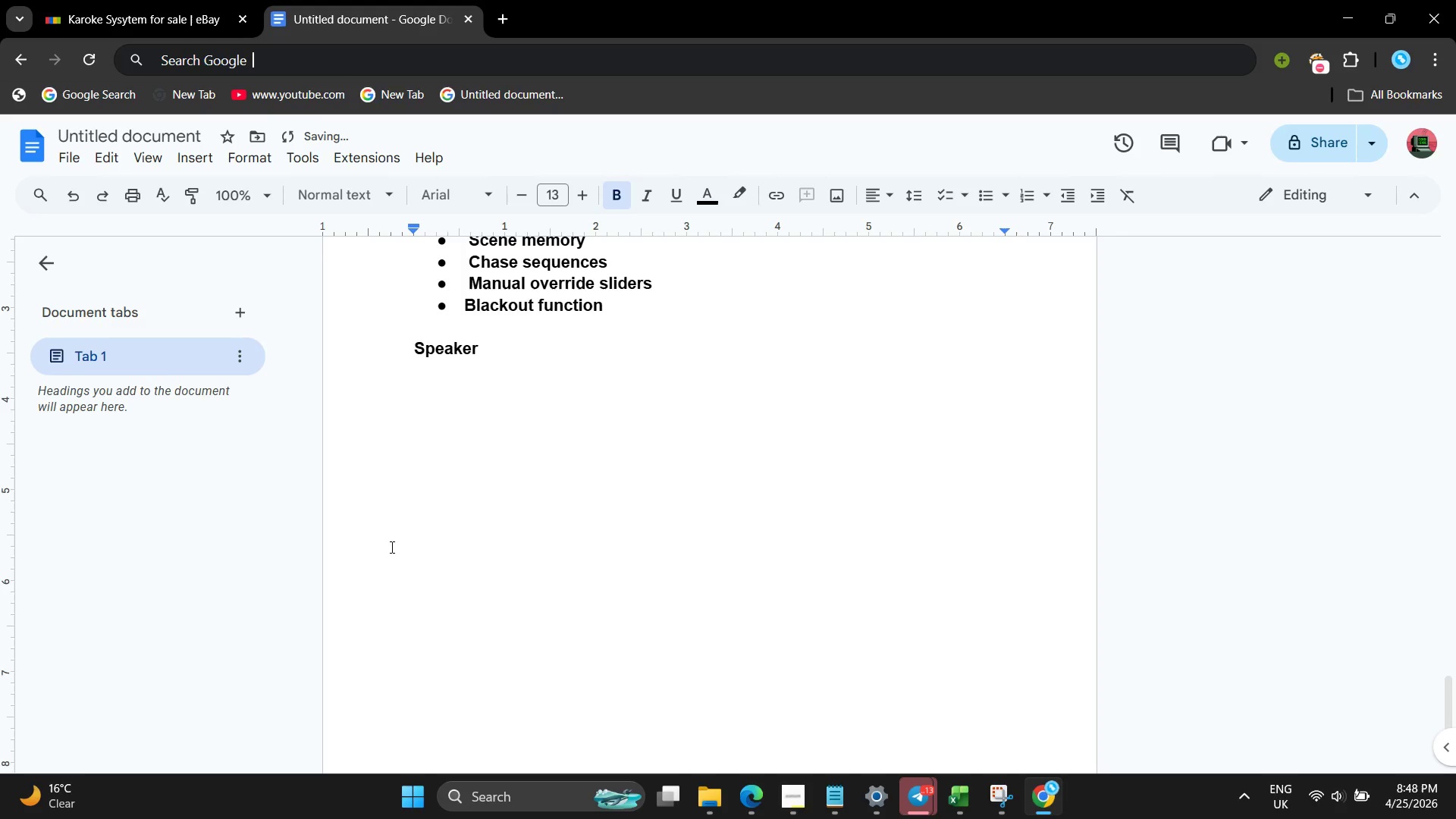 
key(Space)
 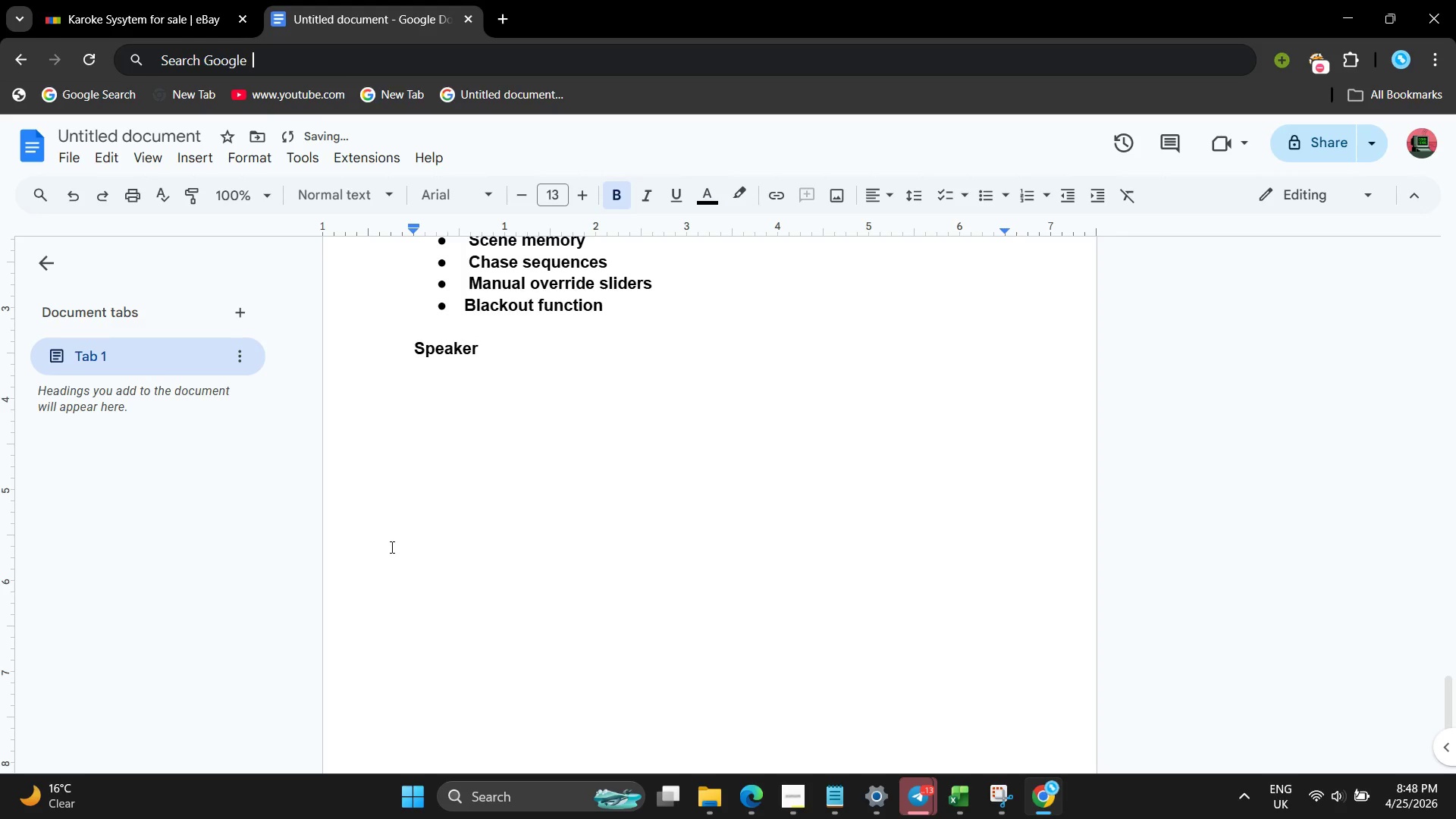 
key(Enter)
 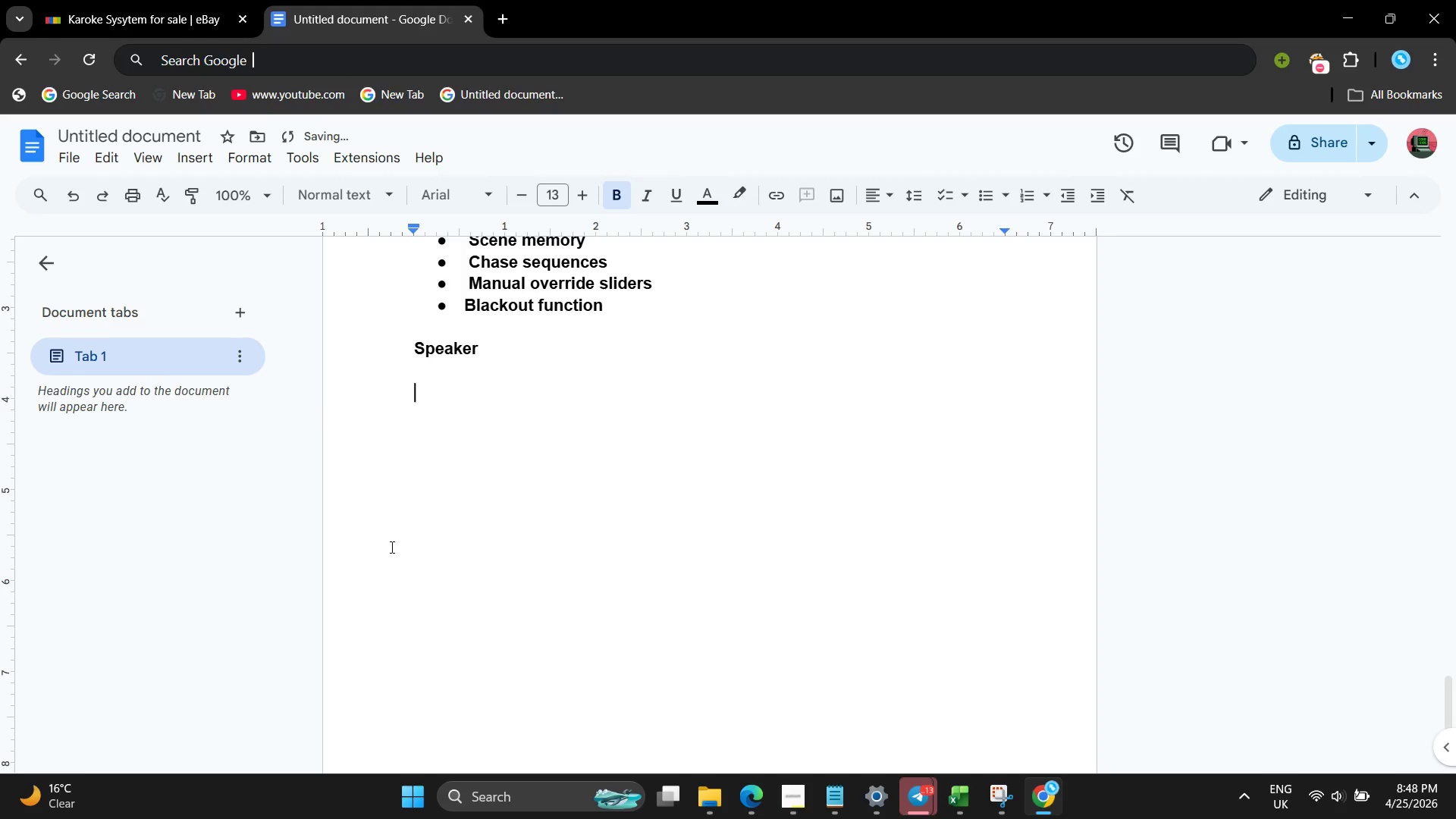 
key(Space)
 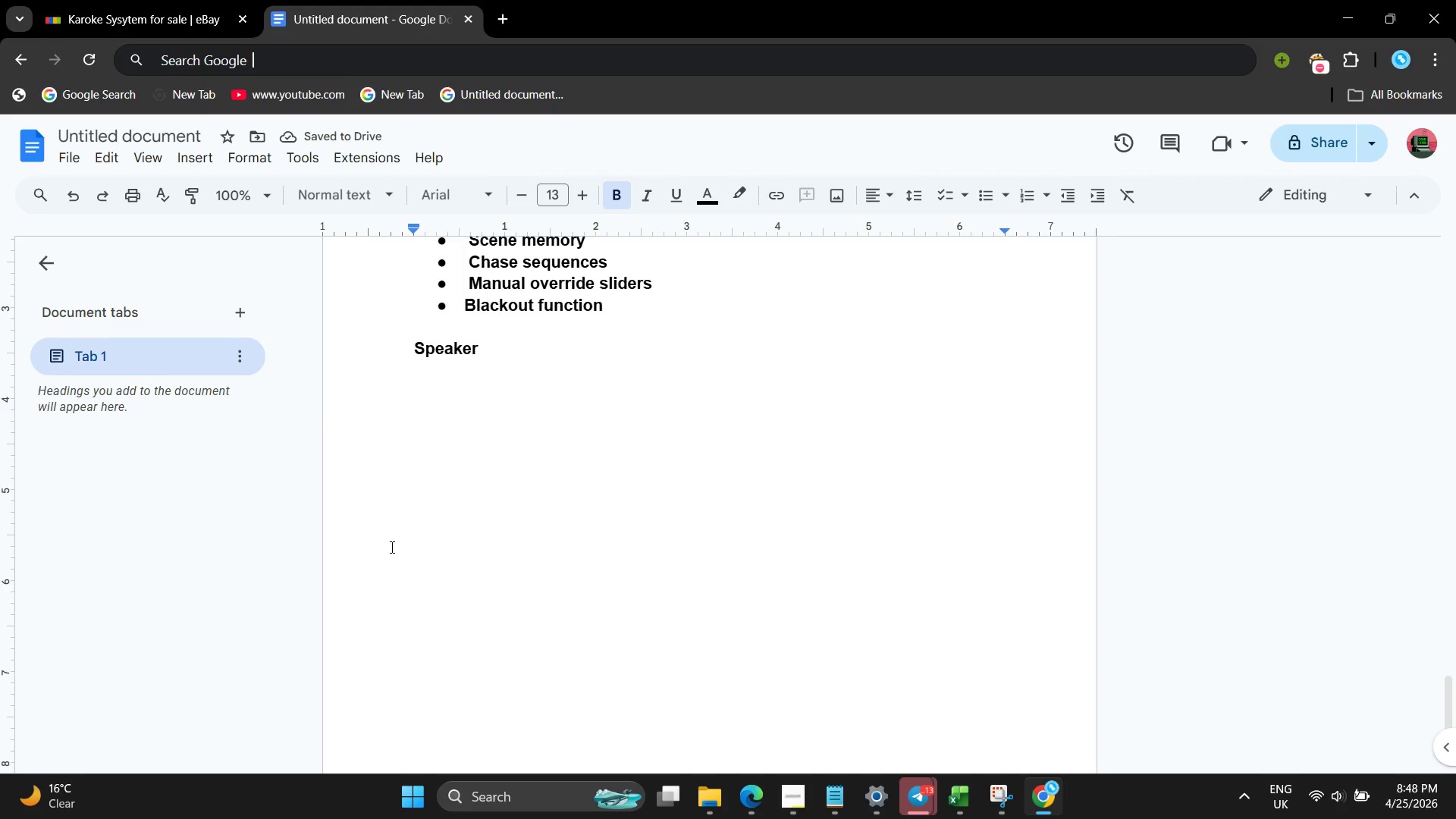 
type(weight -50-55lbs)
 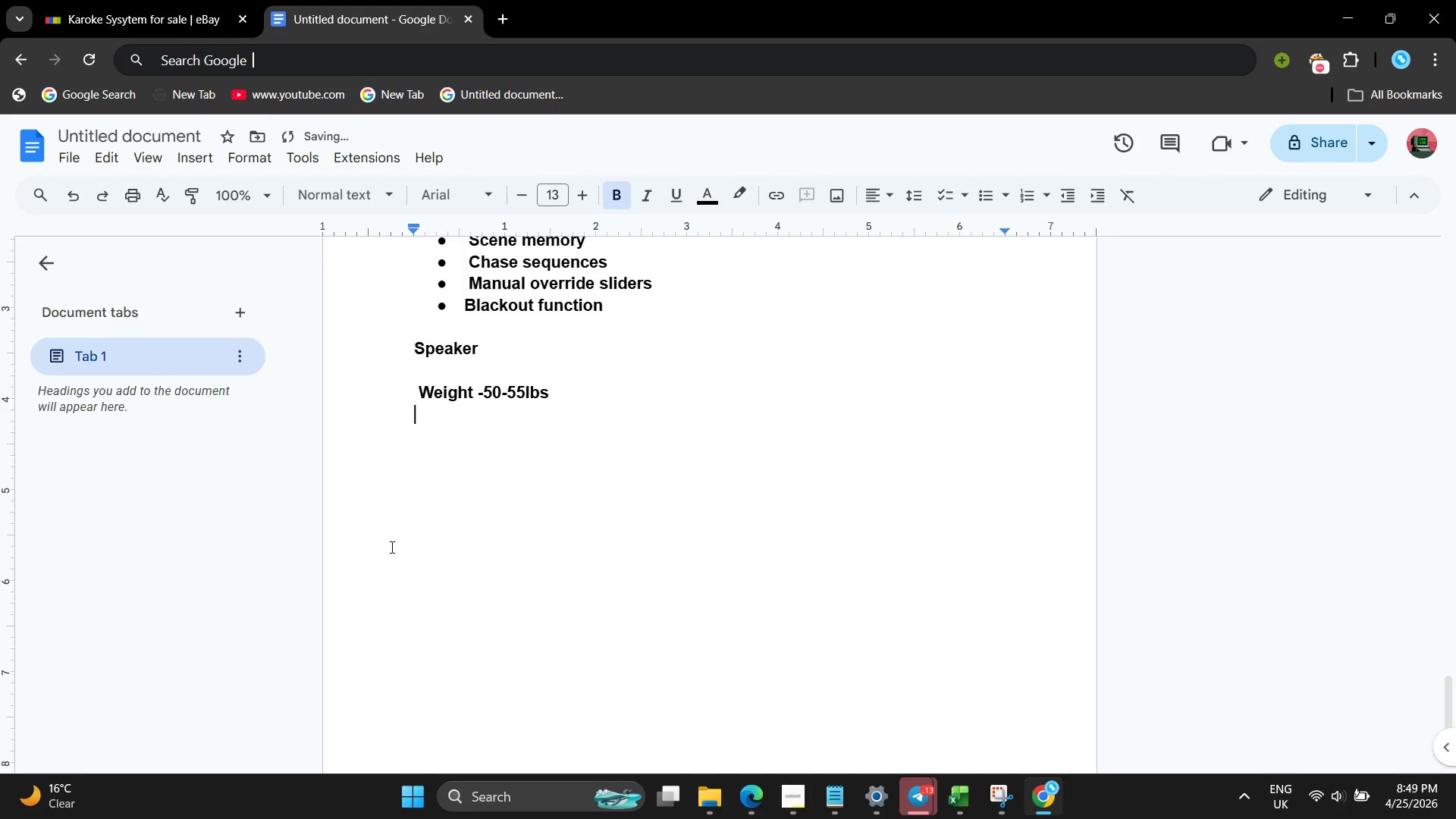 
key(Enter)
 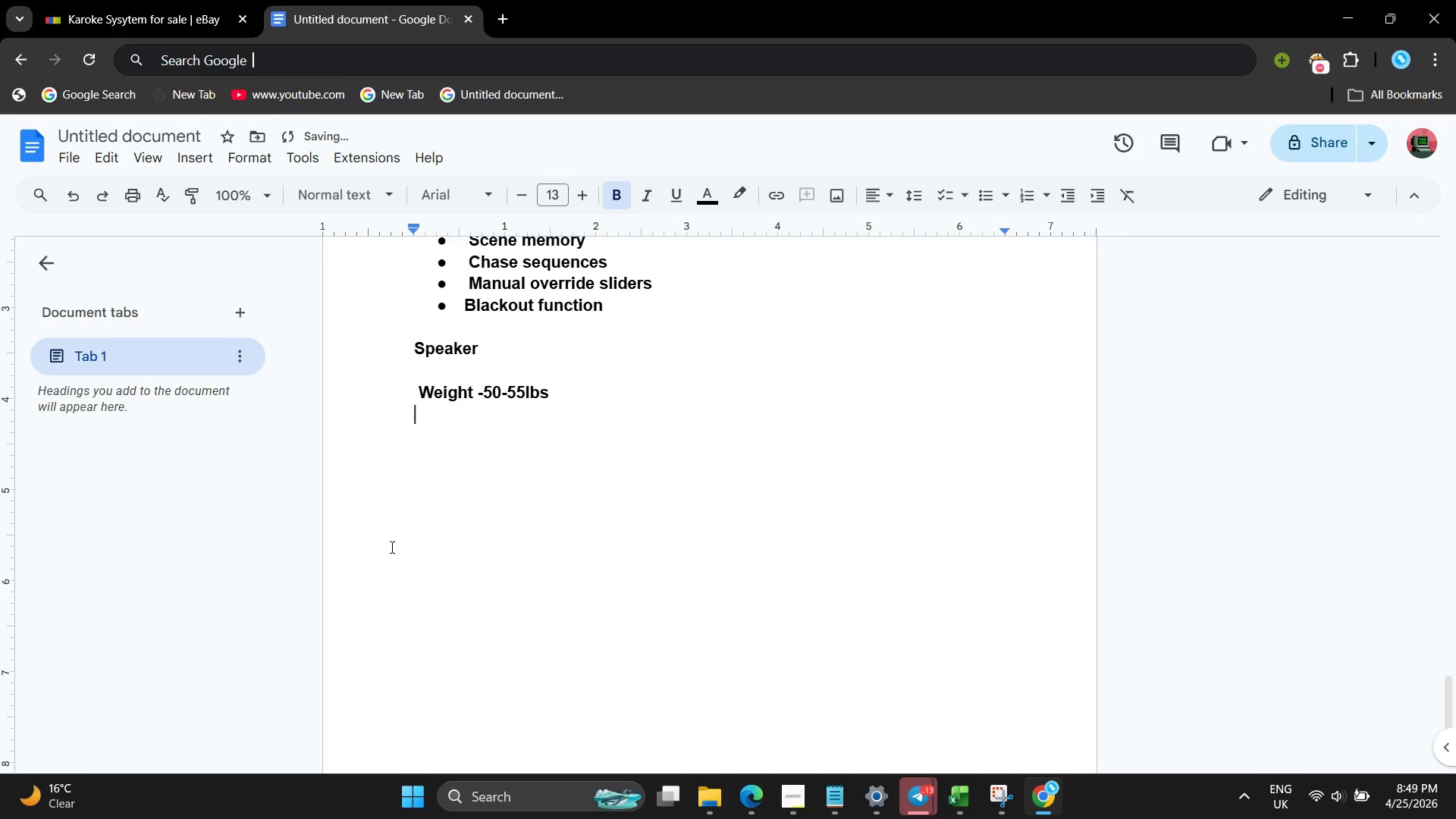 
type(dimention:24 15 )
 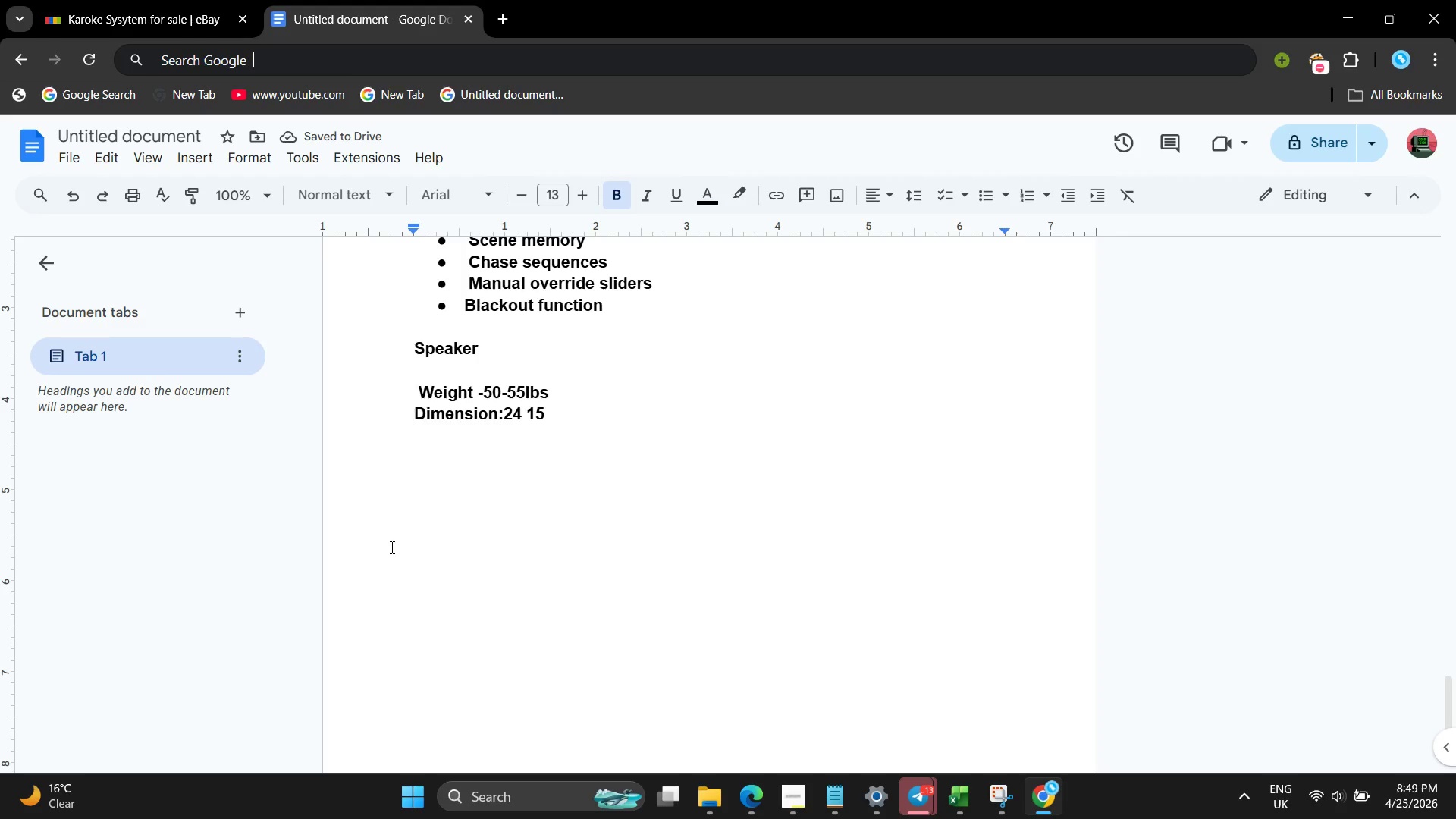 
type(14)
 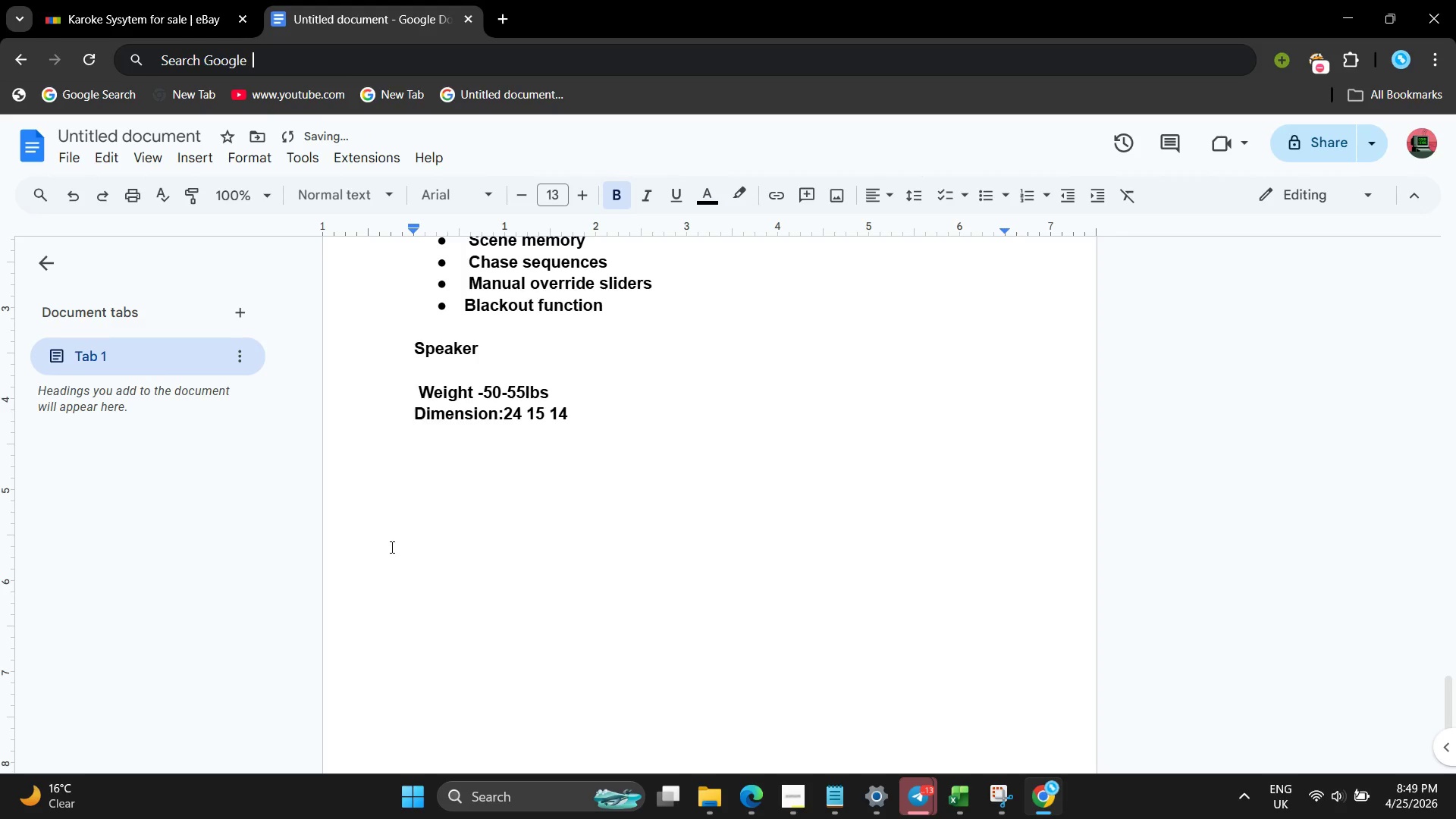 
key(Enter)
 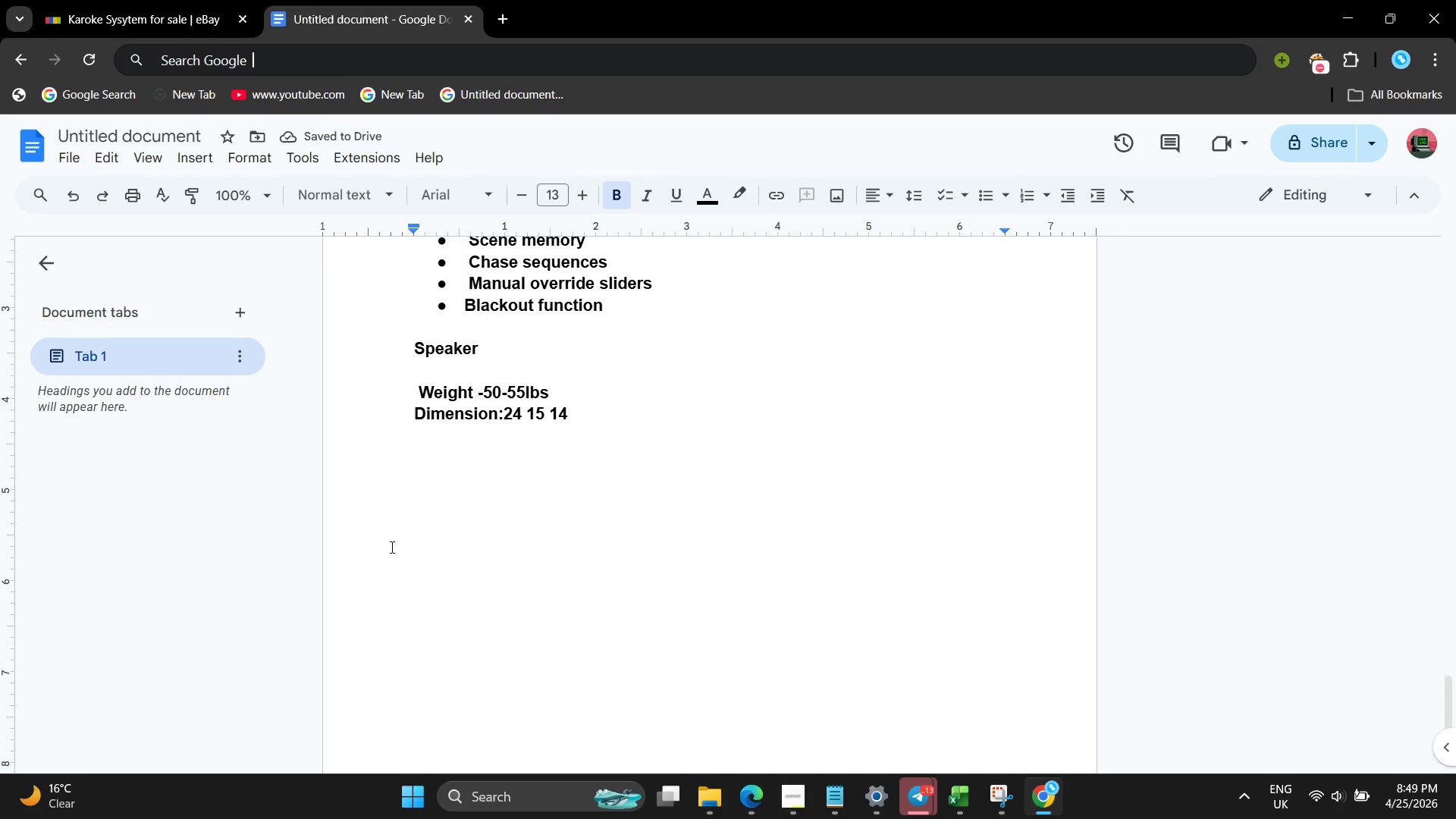 
wait(6.06)
 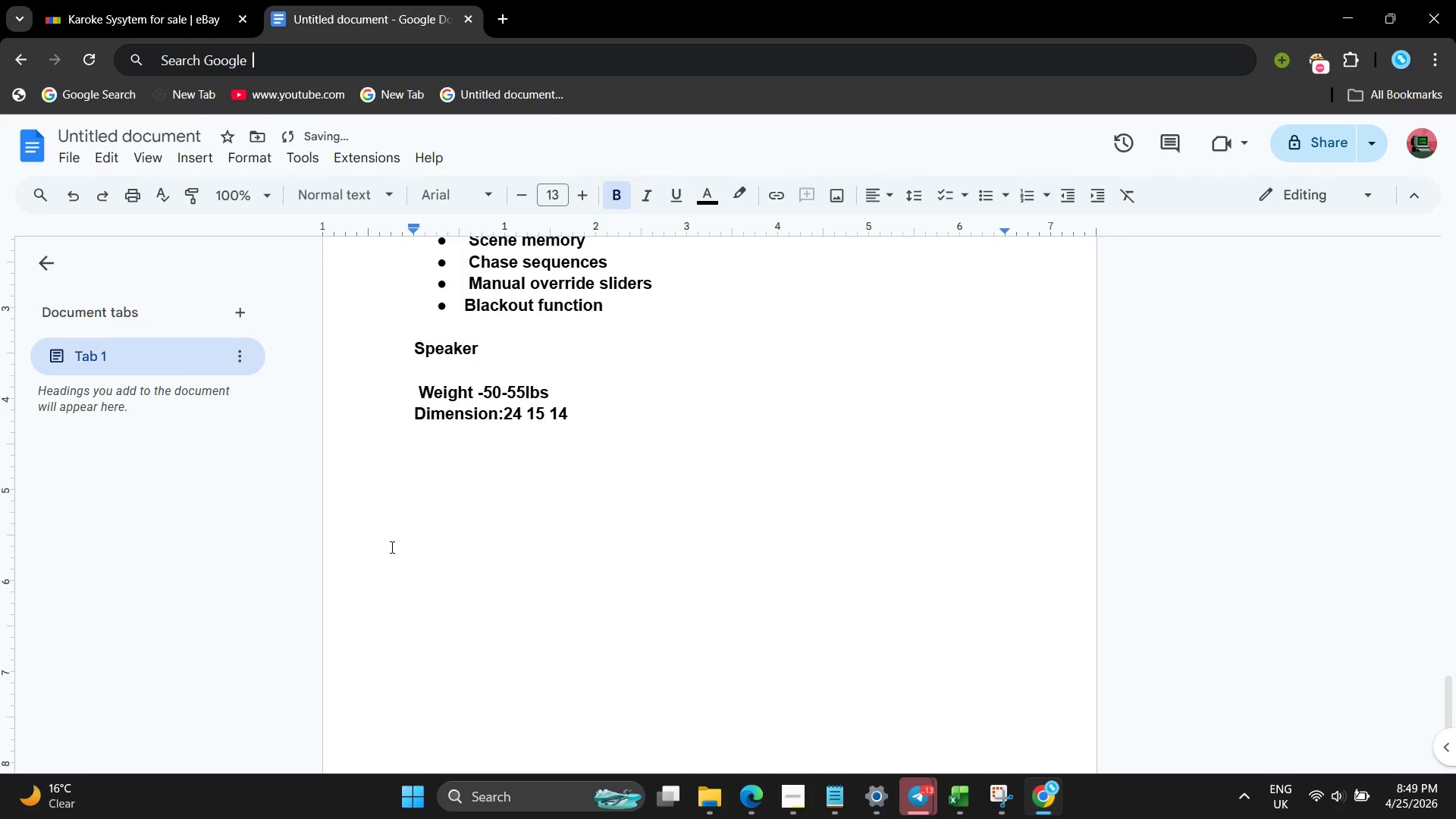 
type(power`)
key(Backspace)
type(:5000 Rms ,1000 2 )
key(Backspace)
key(Backspace)
type(w peak )
 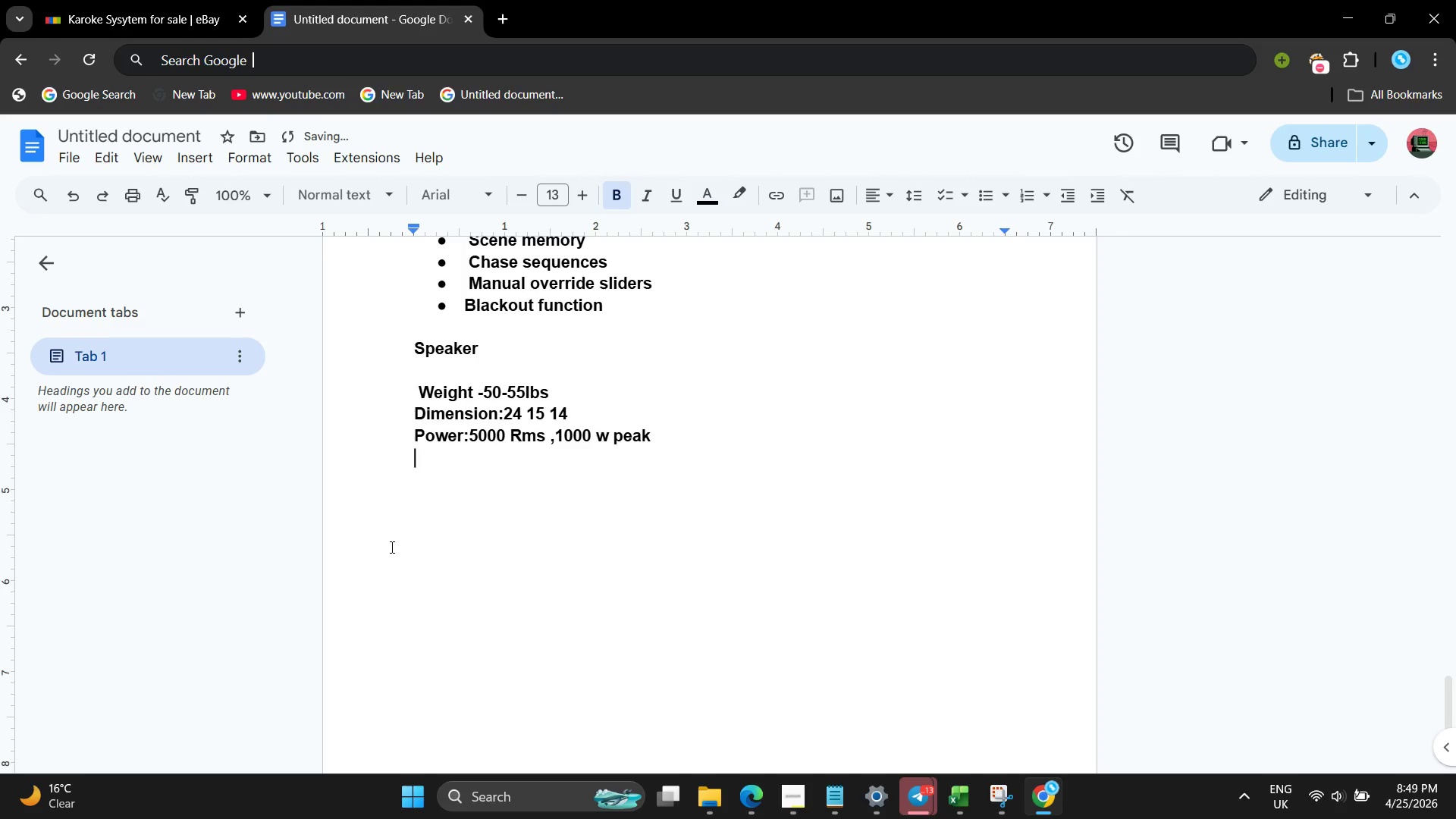 
 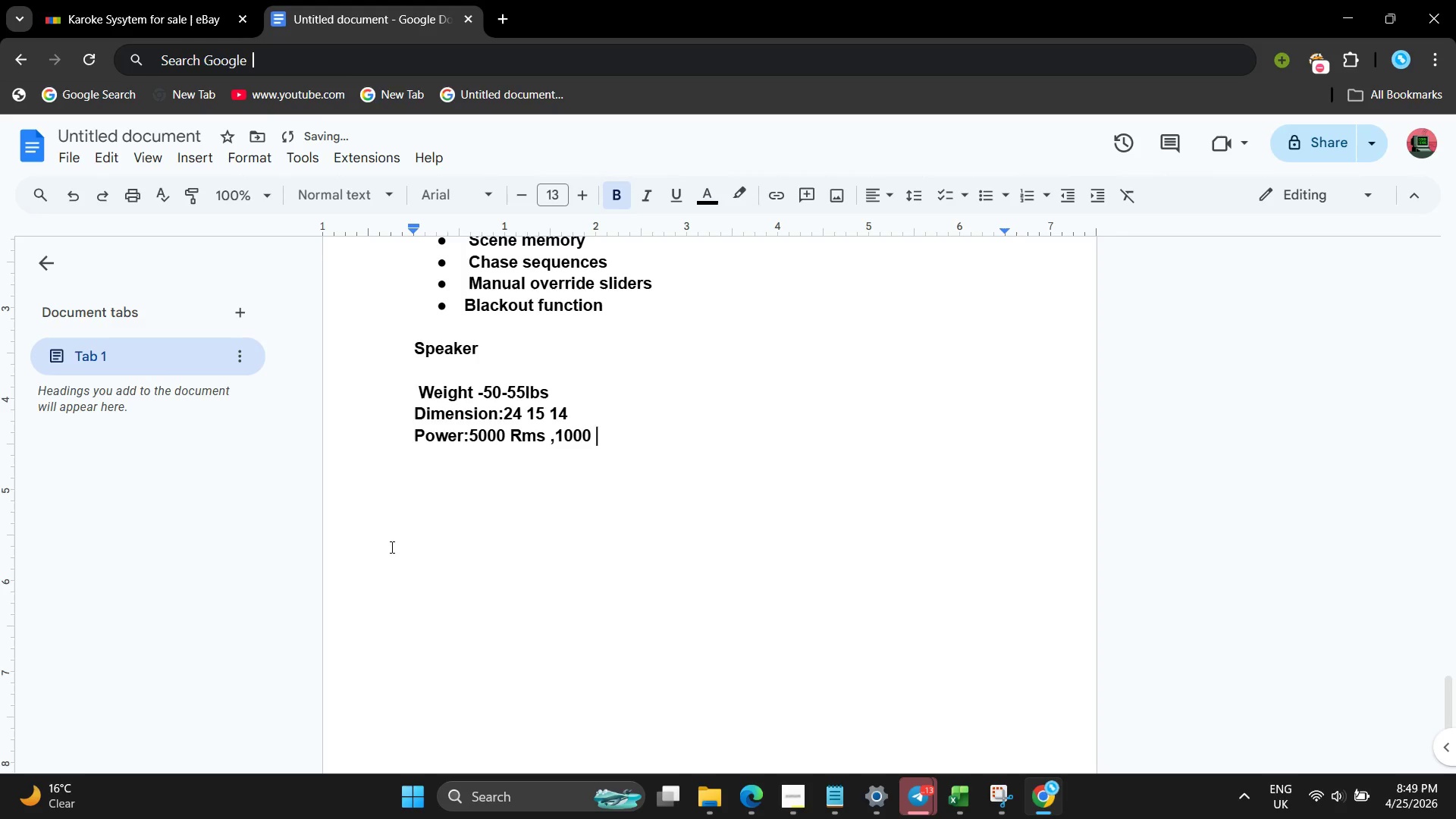 
key(Enter)
 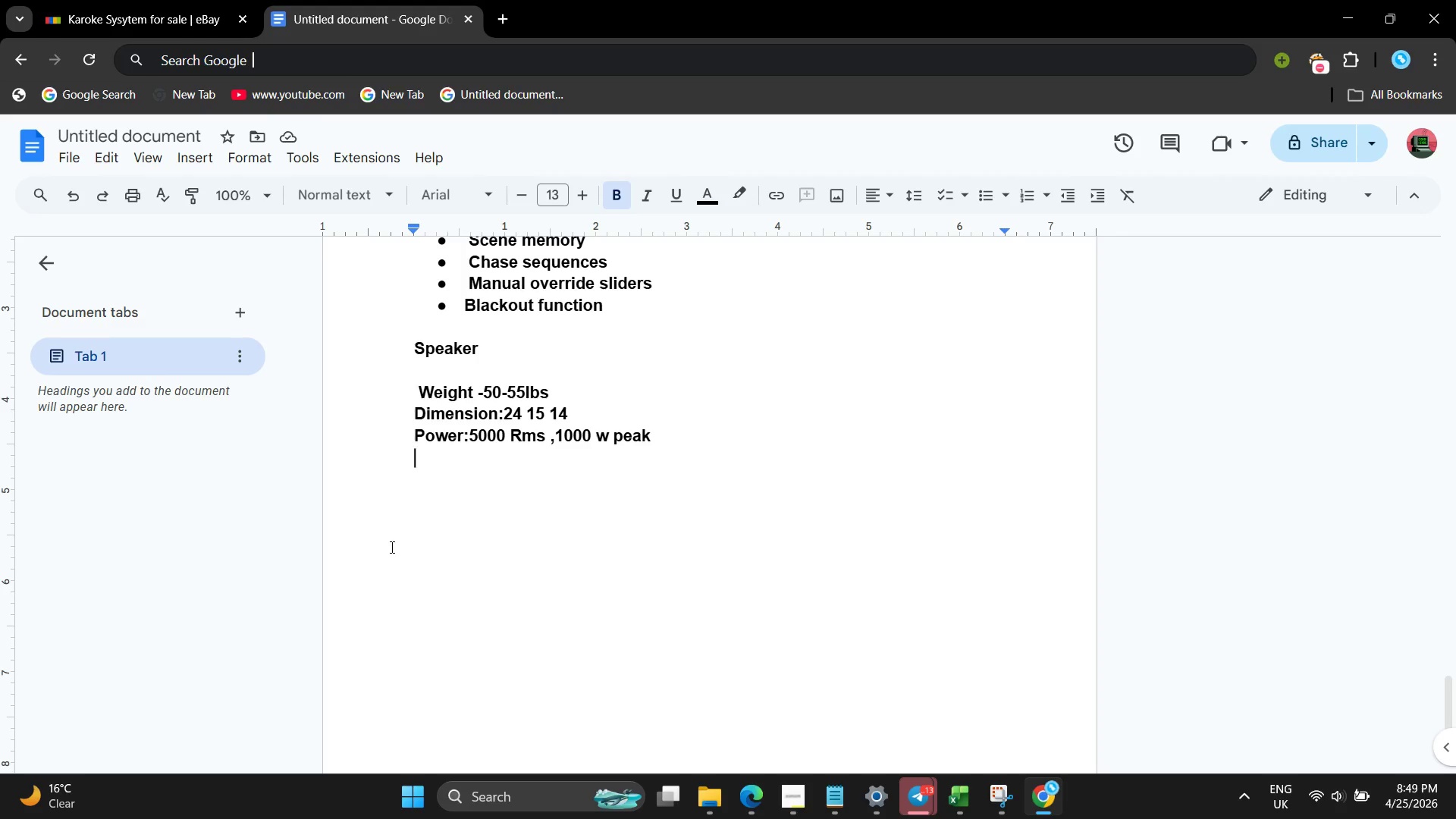 
wait(22.28)
 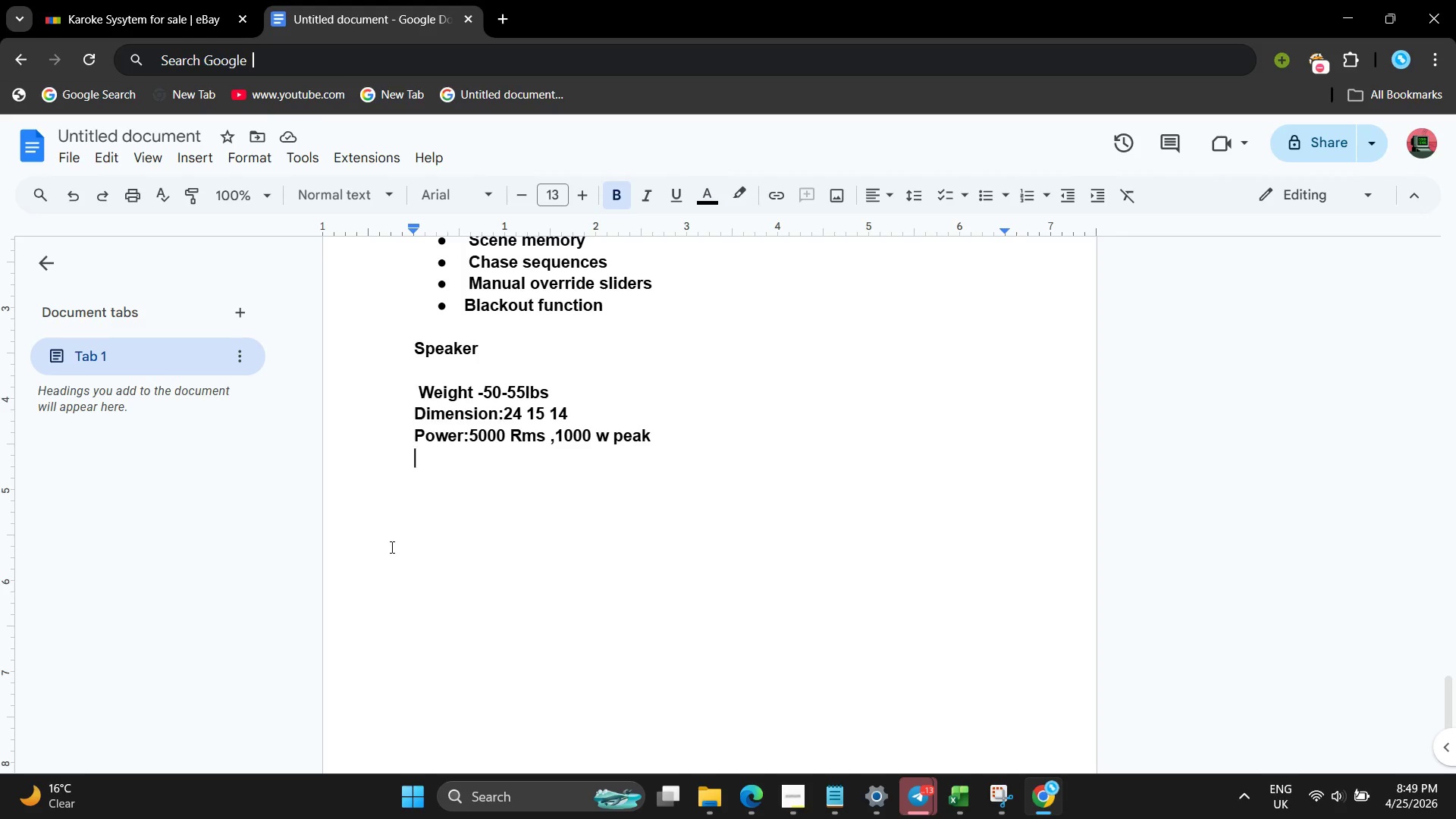 
key(Enter)
 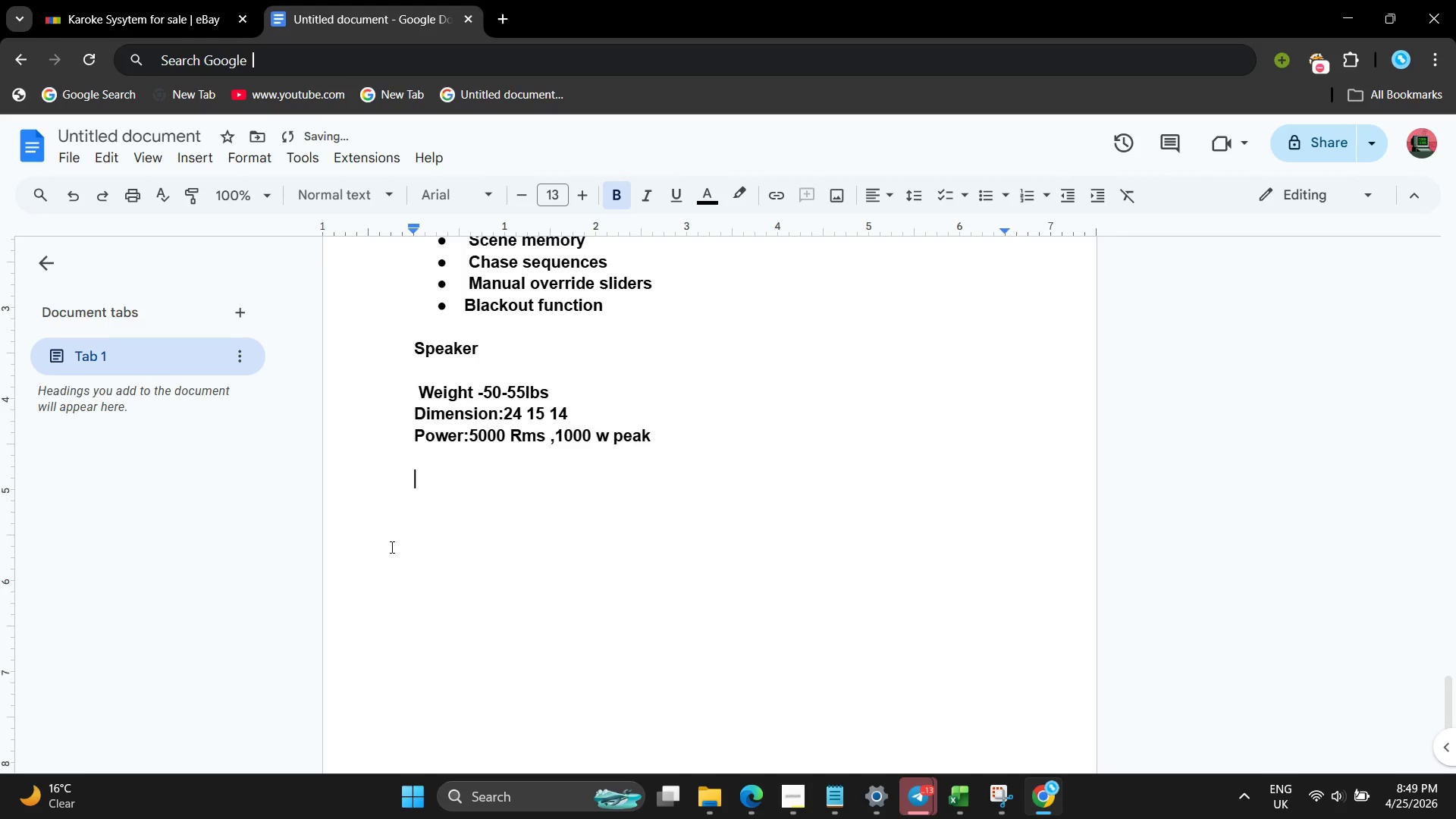 
type(dea)
key(Backspace)
key(Backspace)
key(Backspace)
type(Features L)
key(Backspace)
type(:)
 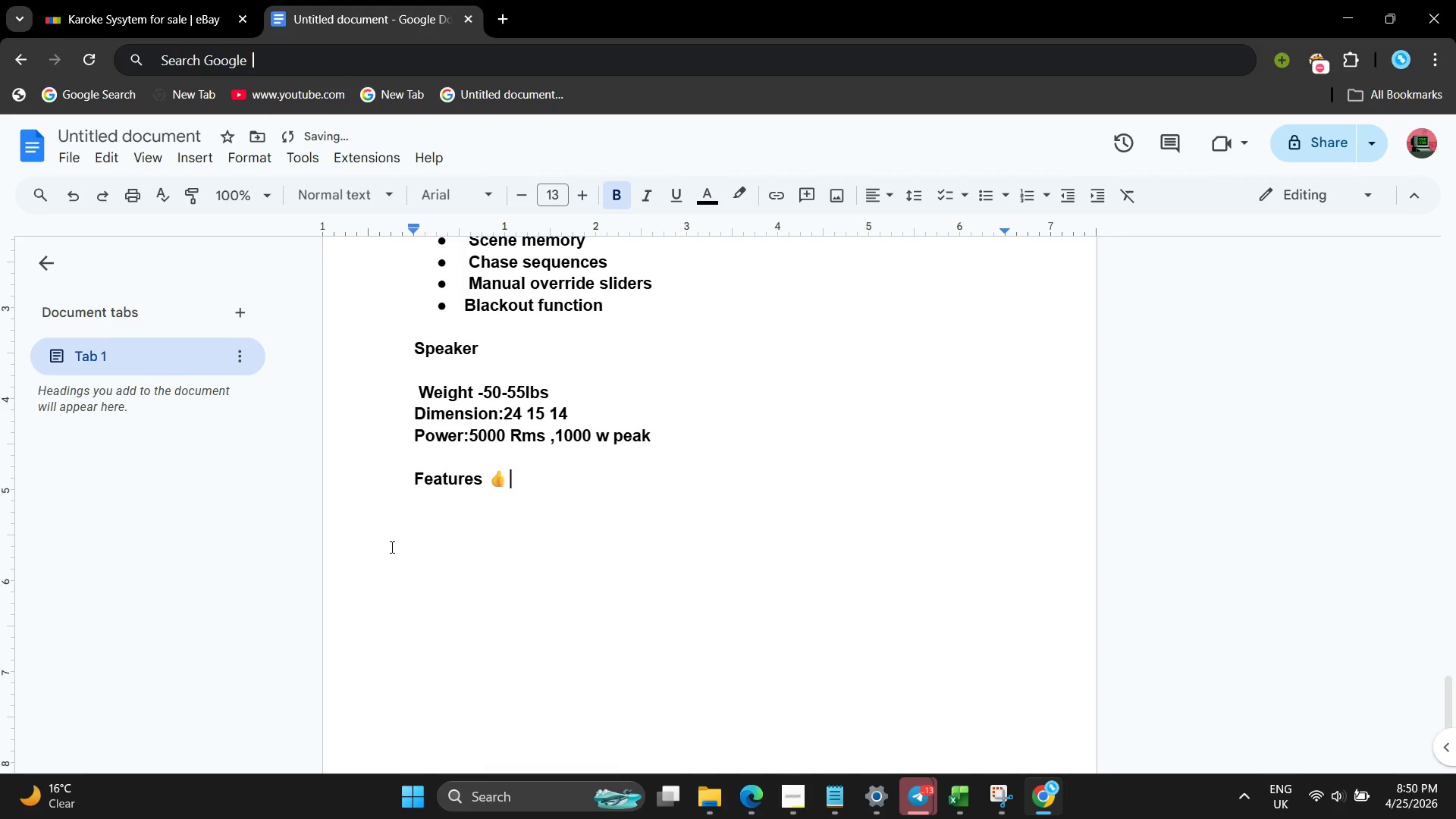 
key(Enter)
 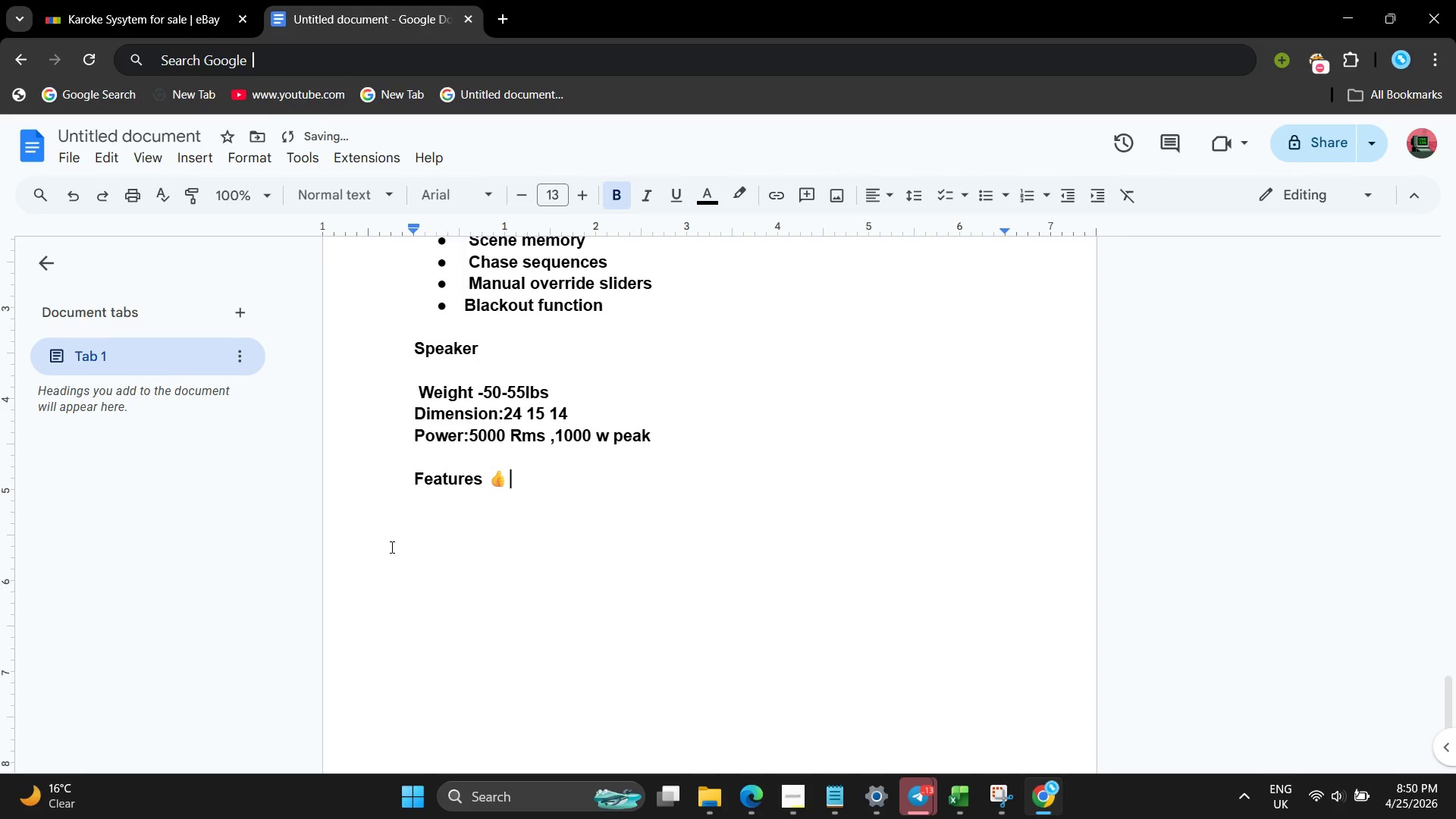 
key(Backspace)
 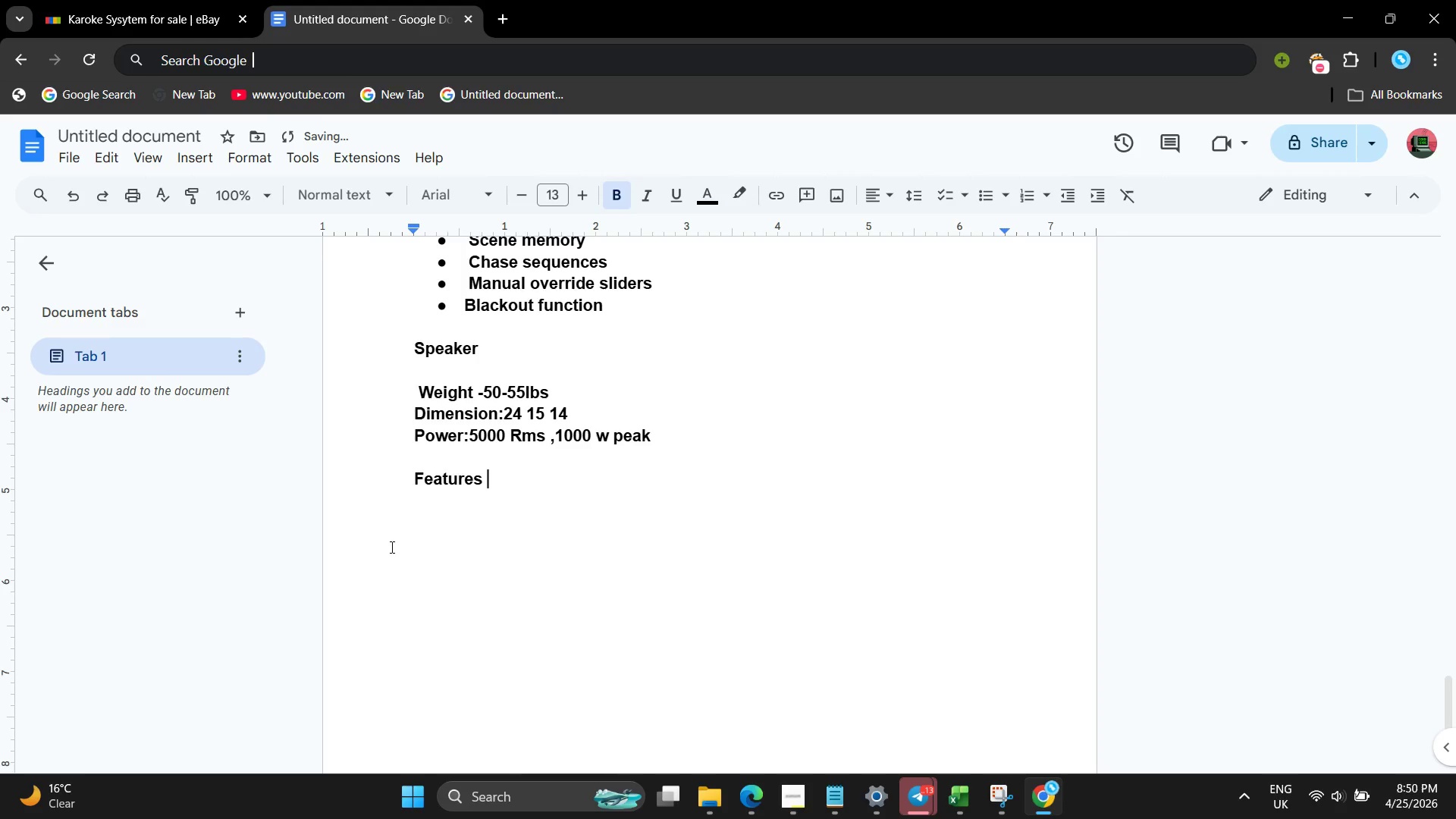 
key(Shift+ShiftLeft)
 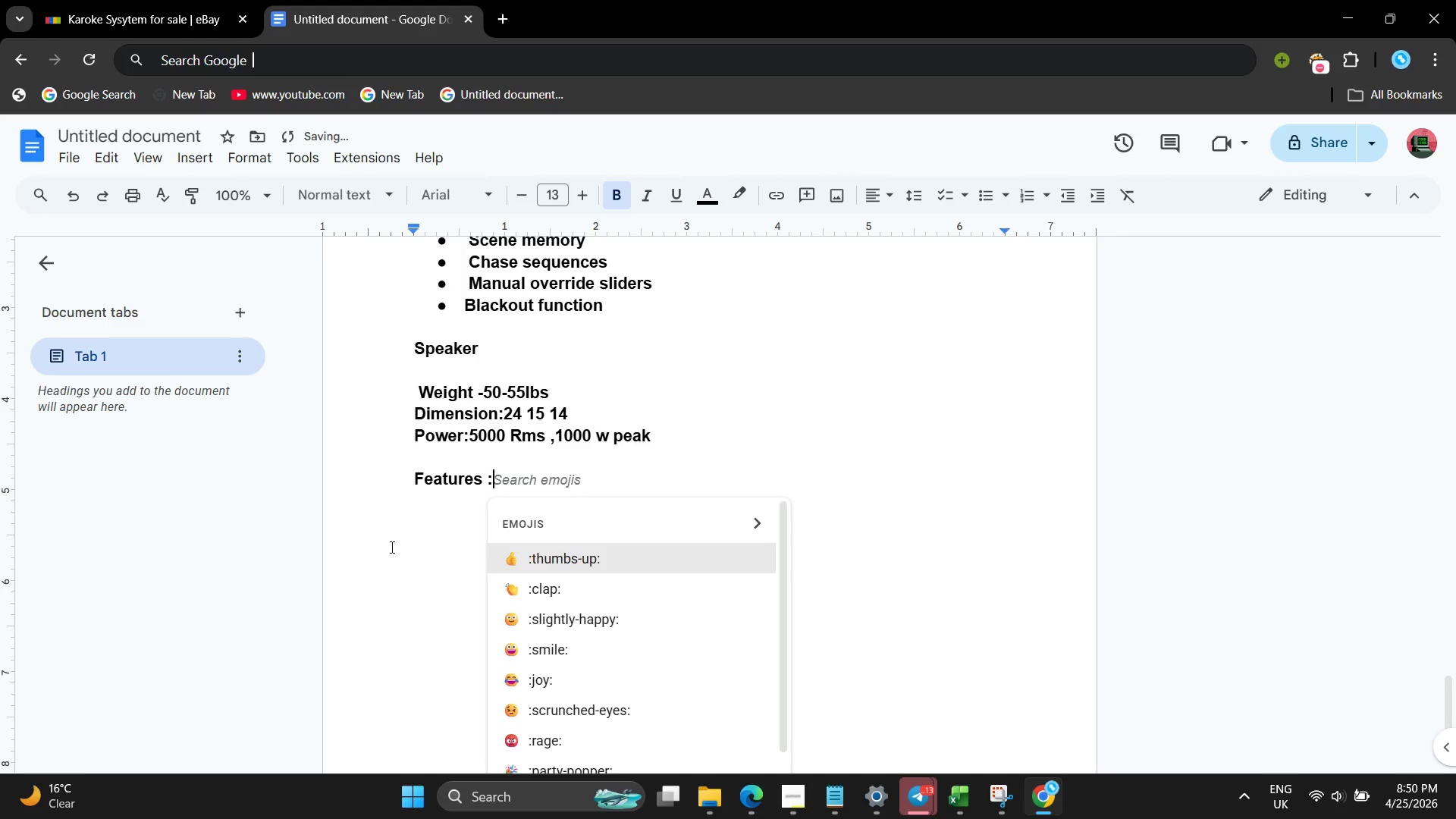 
key(Shift+Semicolon)
 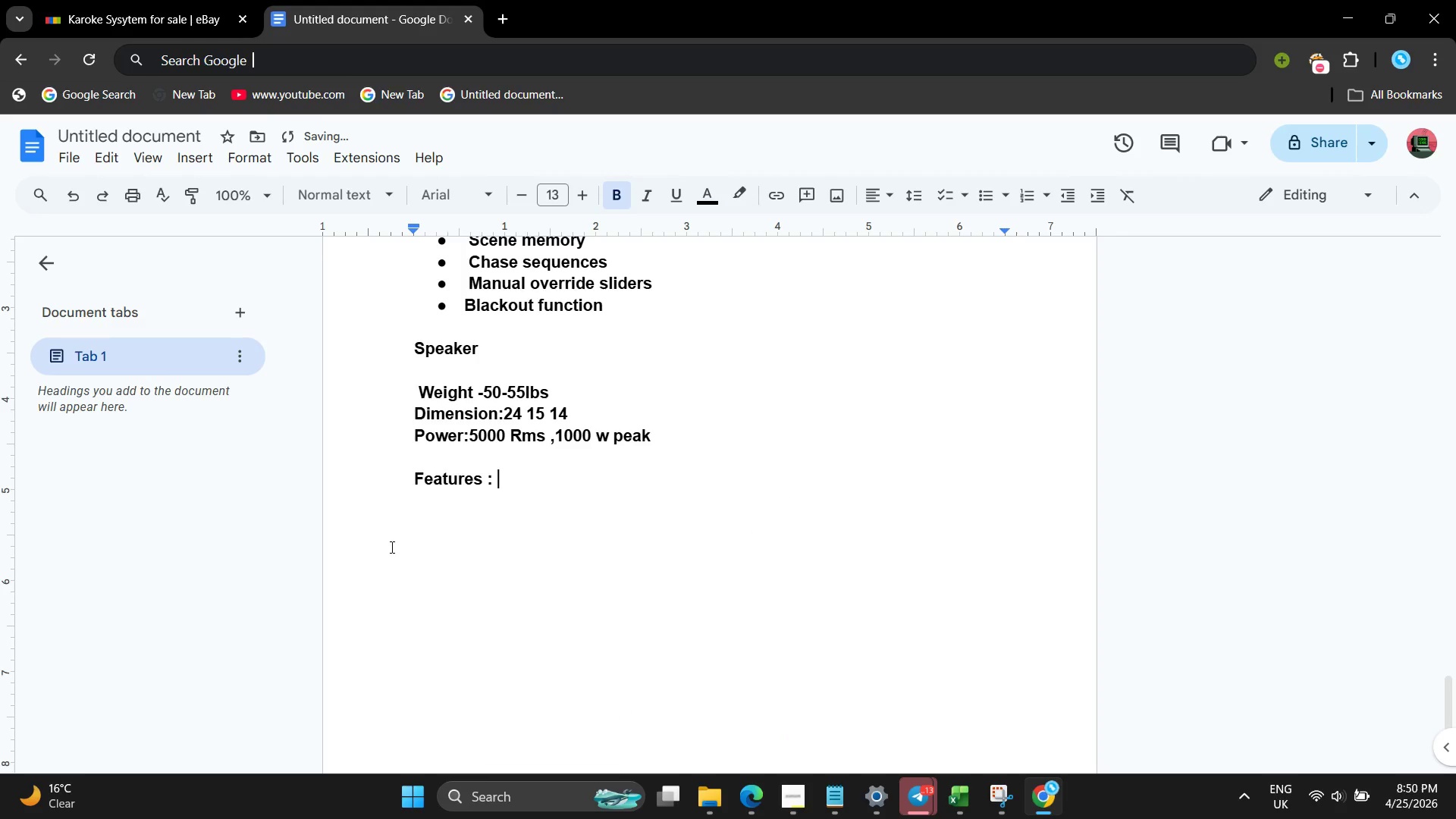 
key(Space)
 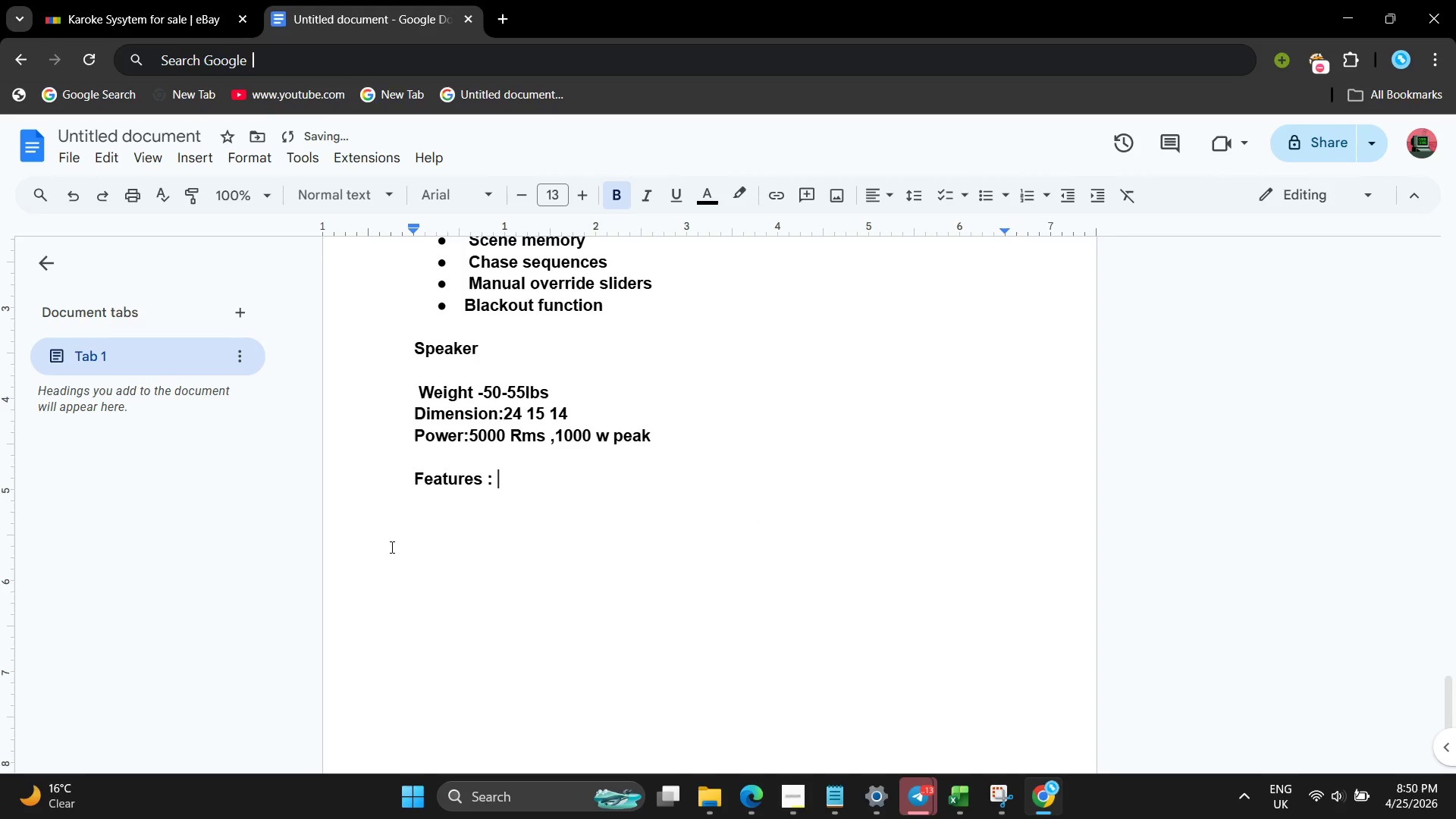 
key(Enter)
 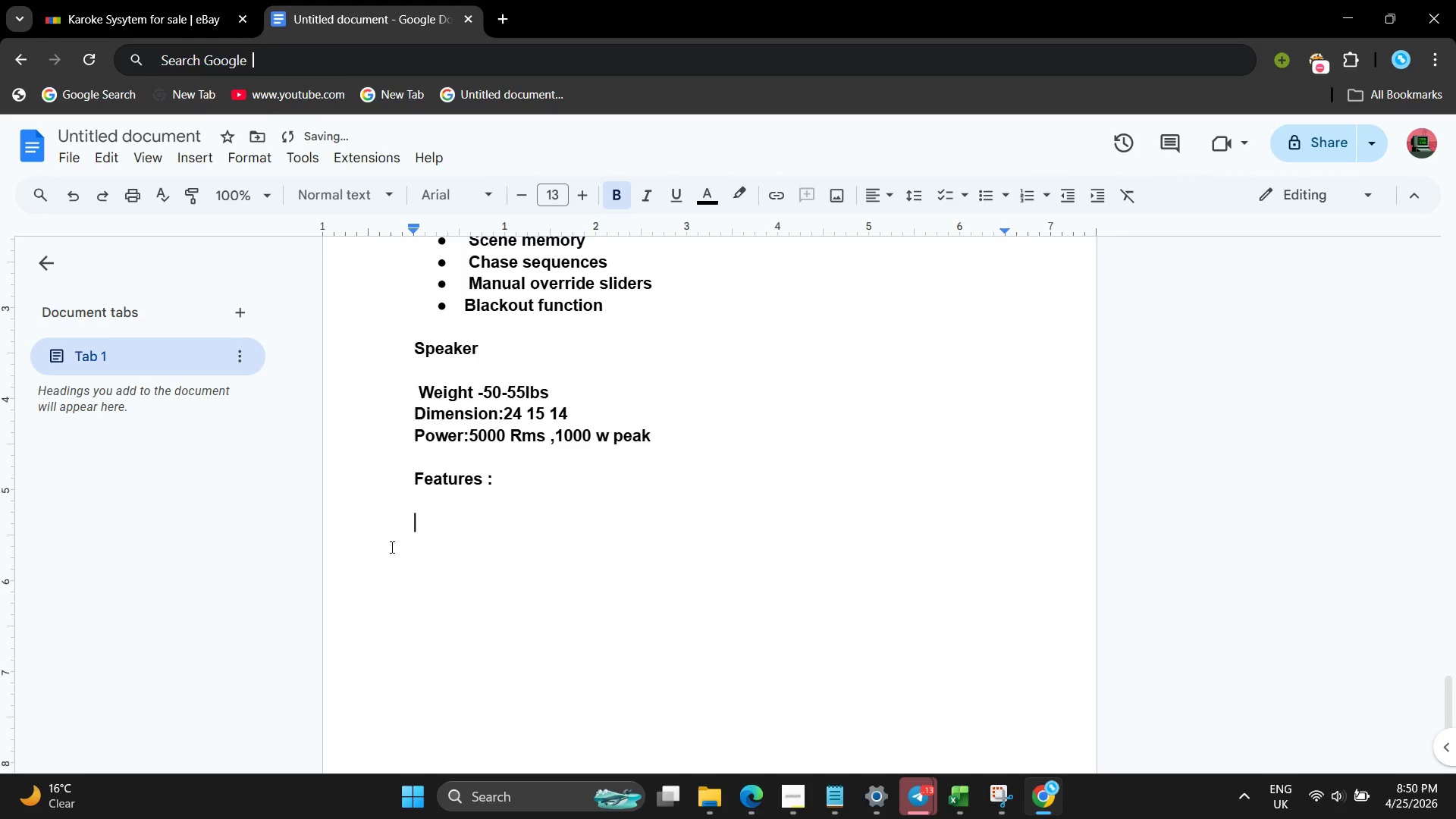 
key(Enter)
 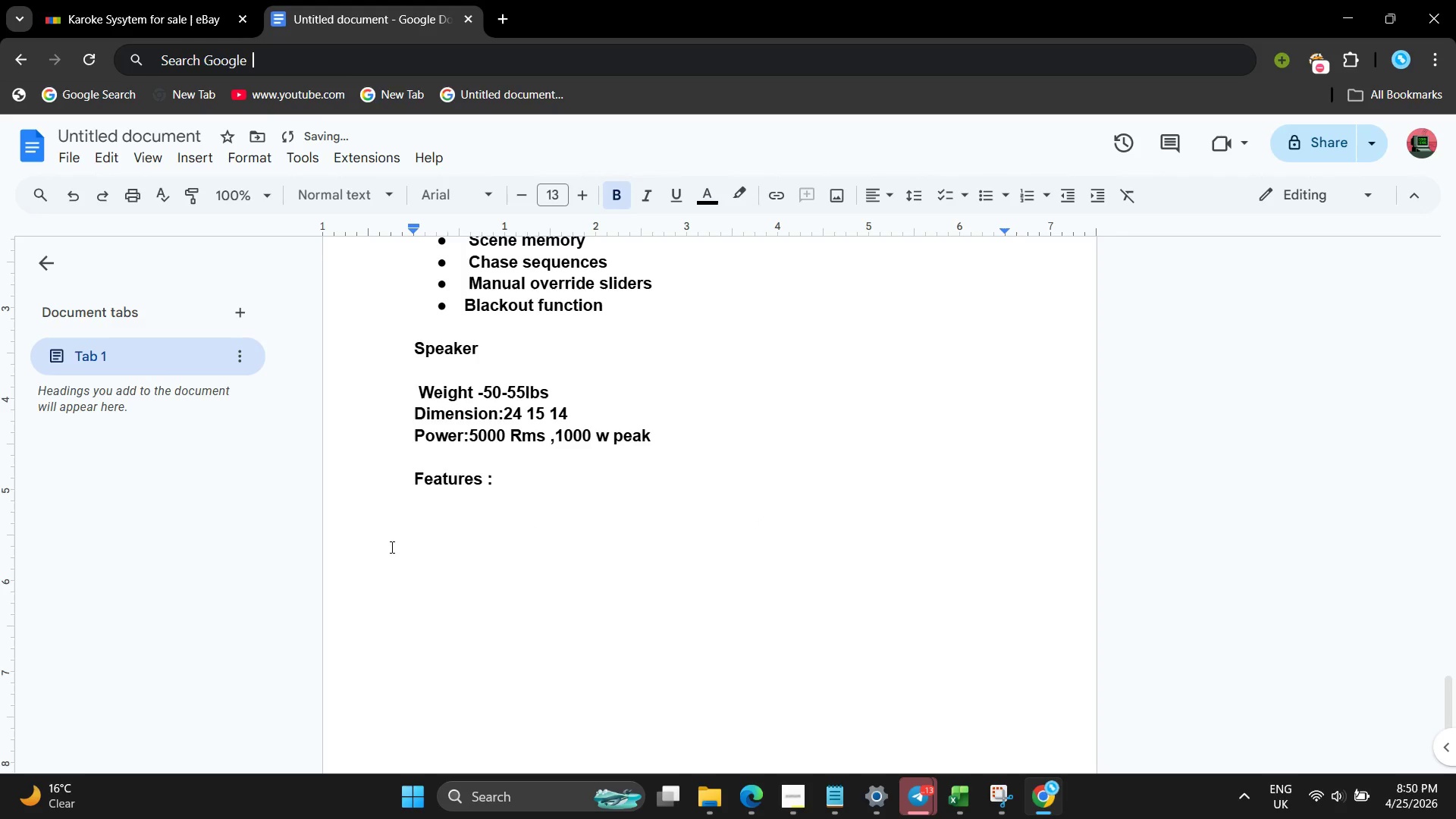 
type( built in amolifer )
 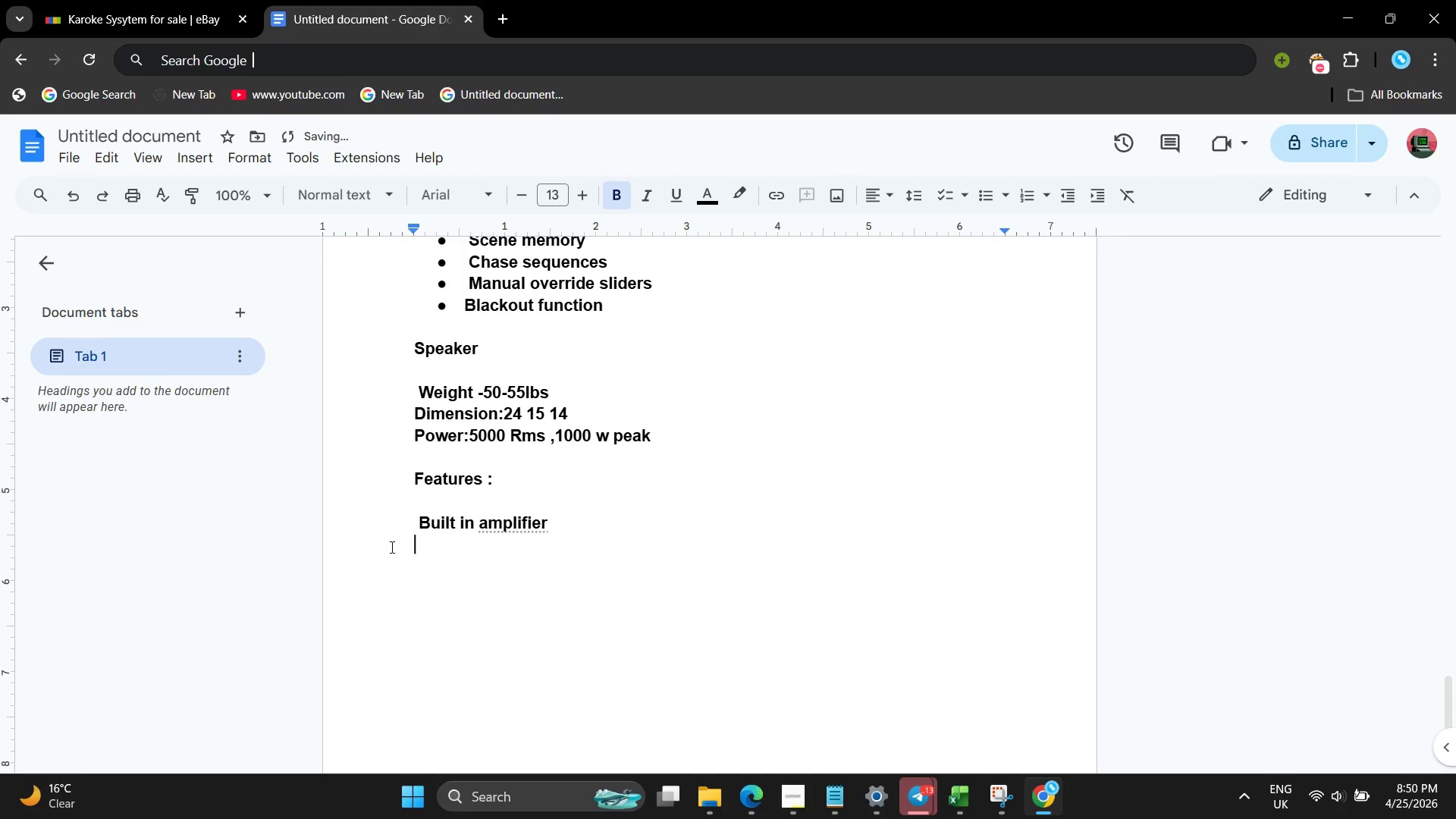 
key(Enter)
 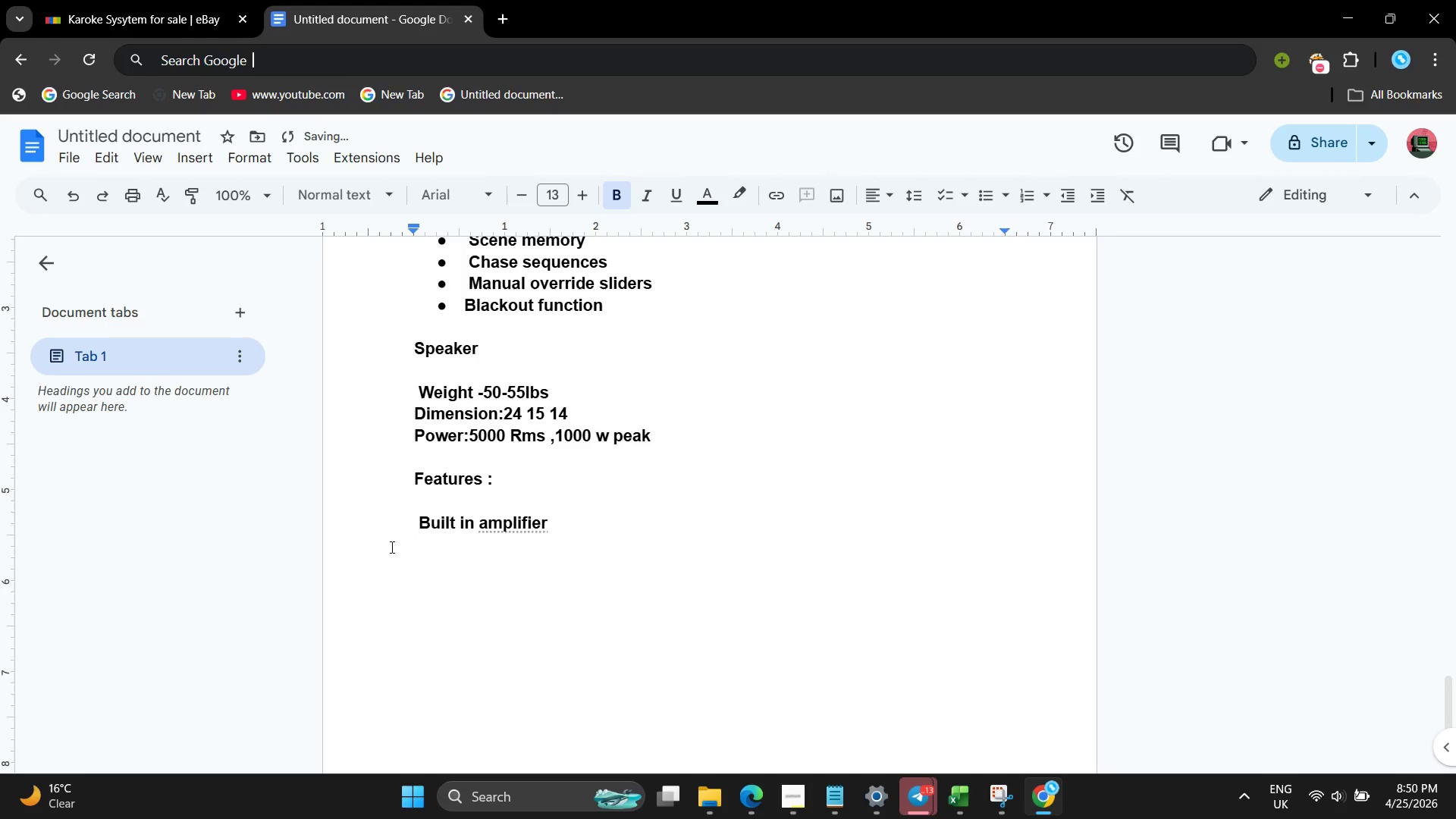 
type(EQ tuning ]Thermal protection )
 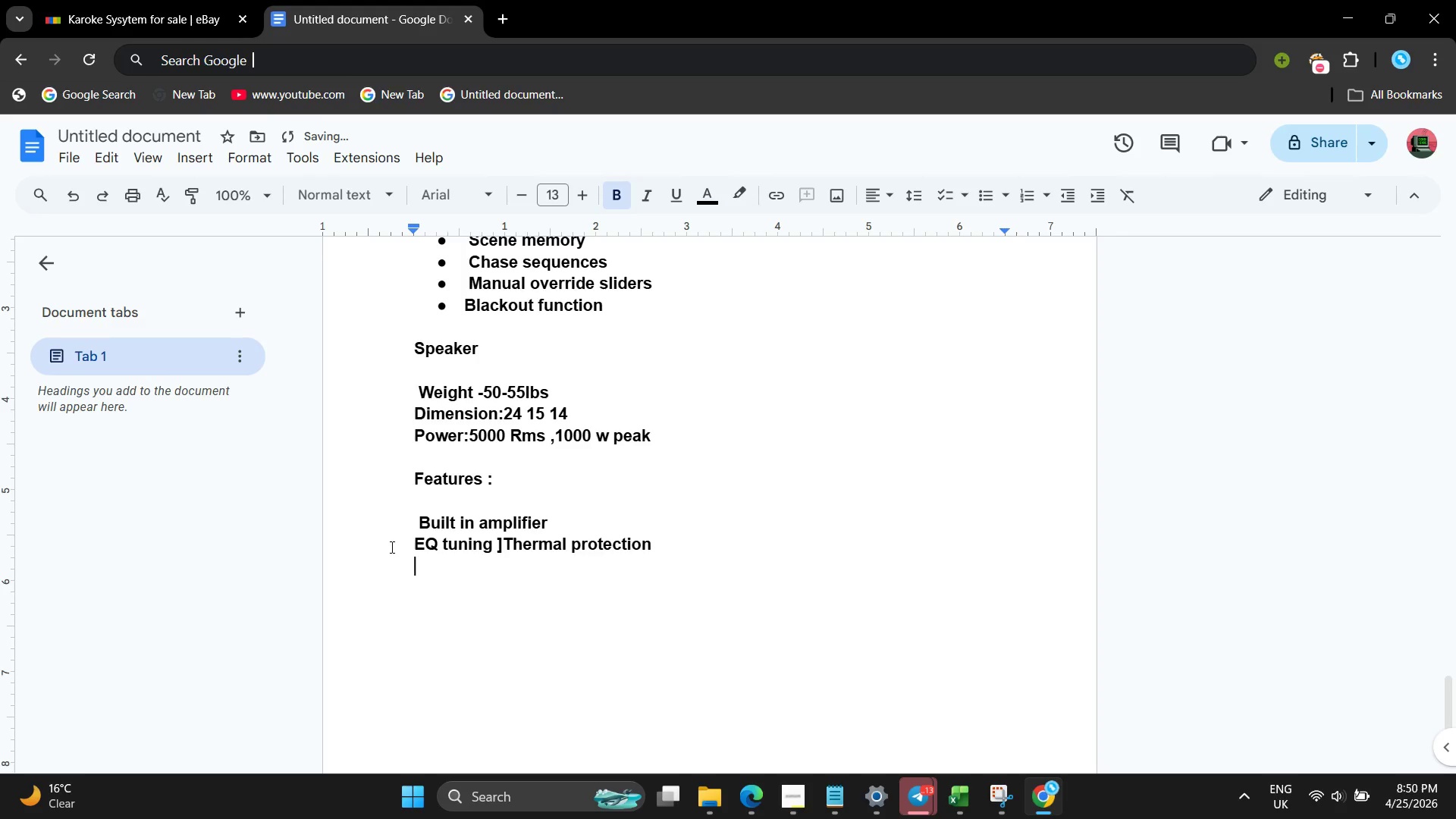 
key(Enter)
 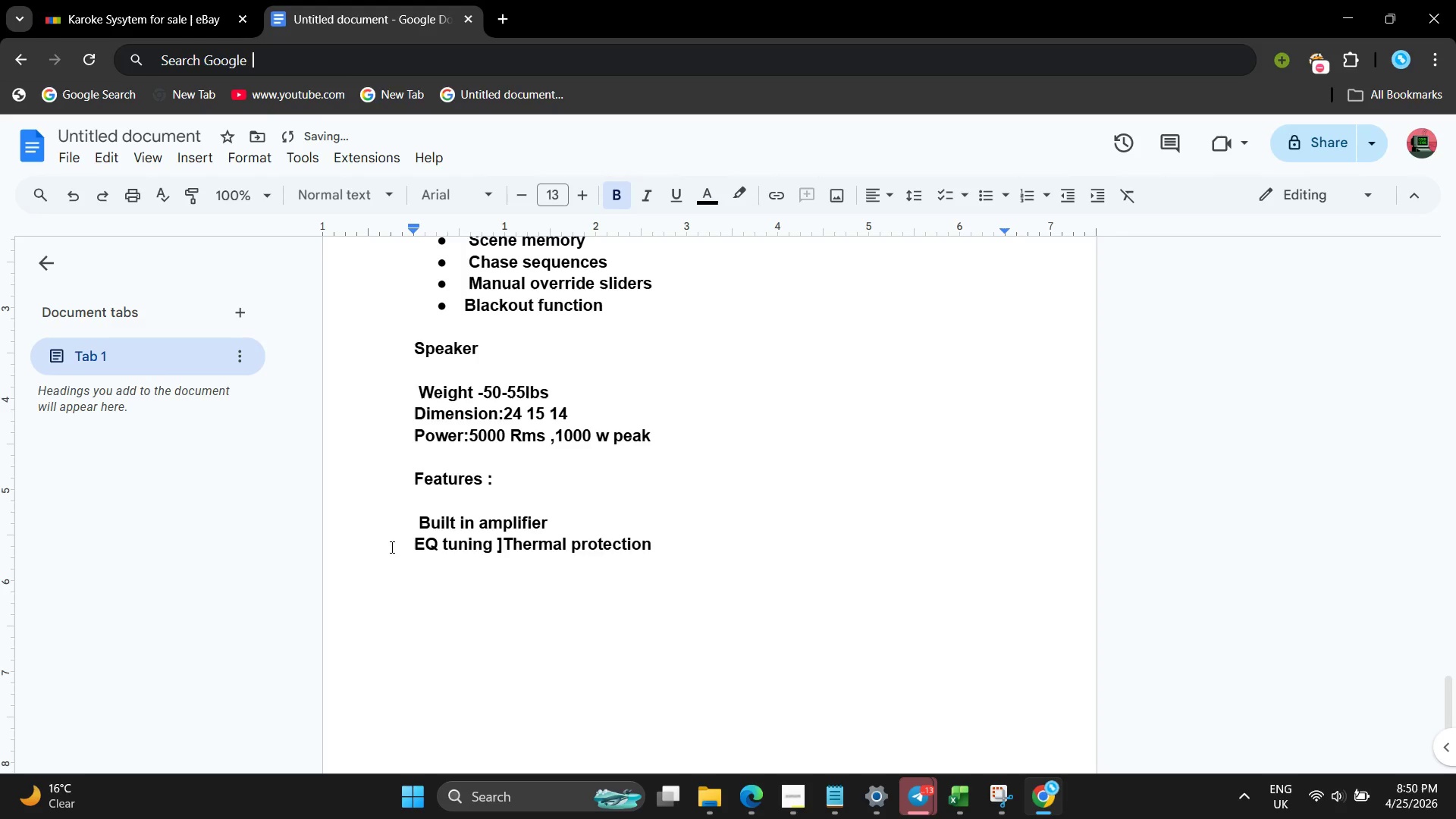 
type(Thermal protection)
 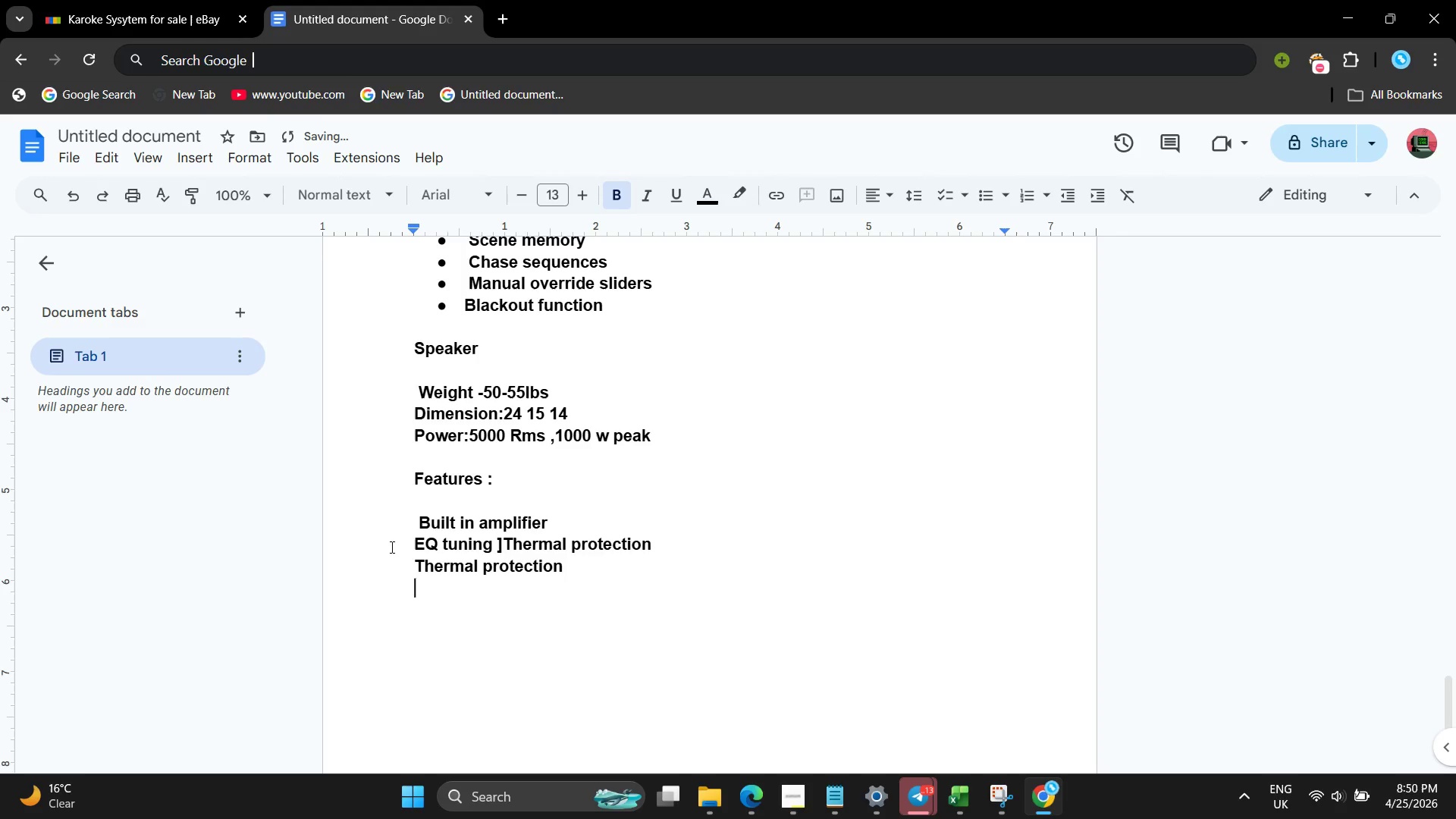 
key(Enter)
 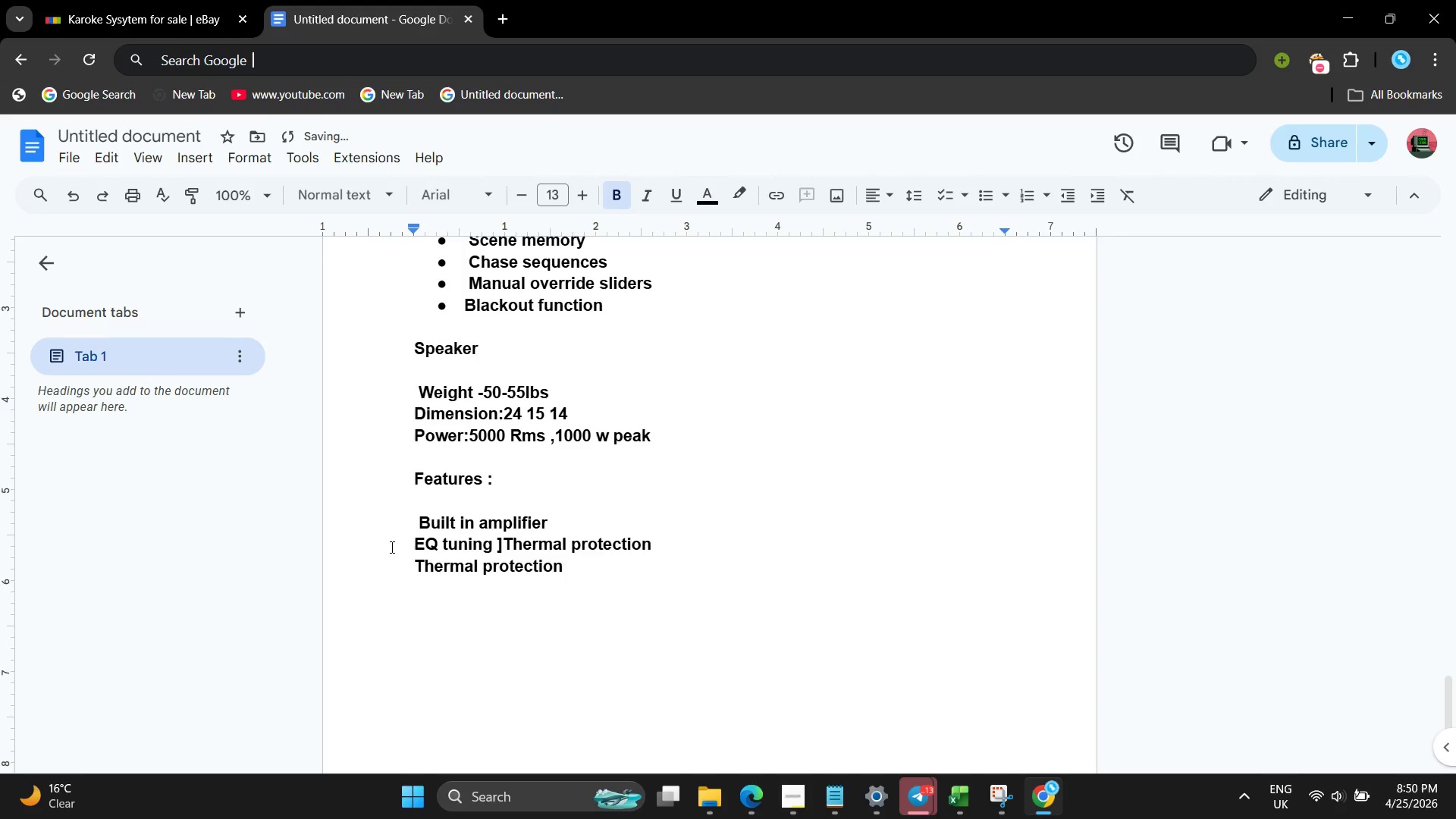 
type(Clip limiter )
 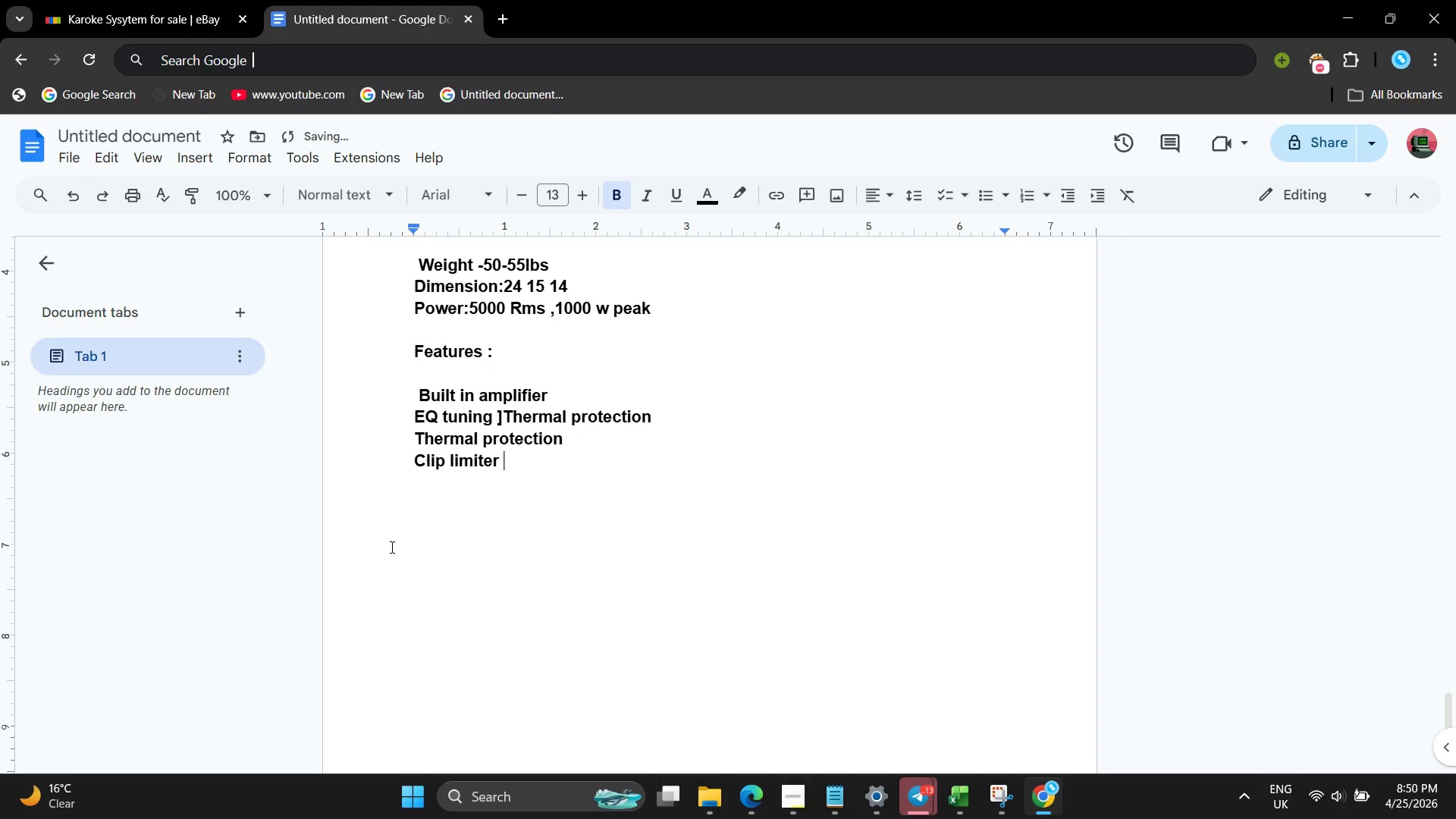 
key(Enter)
 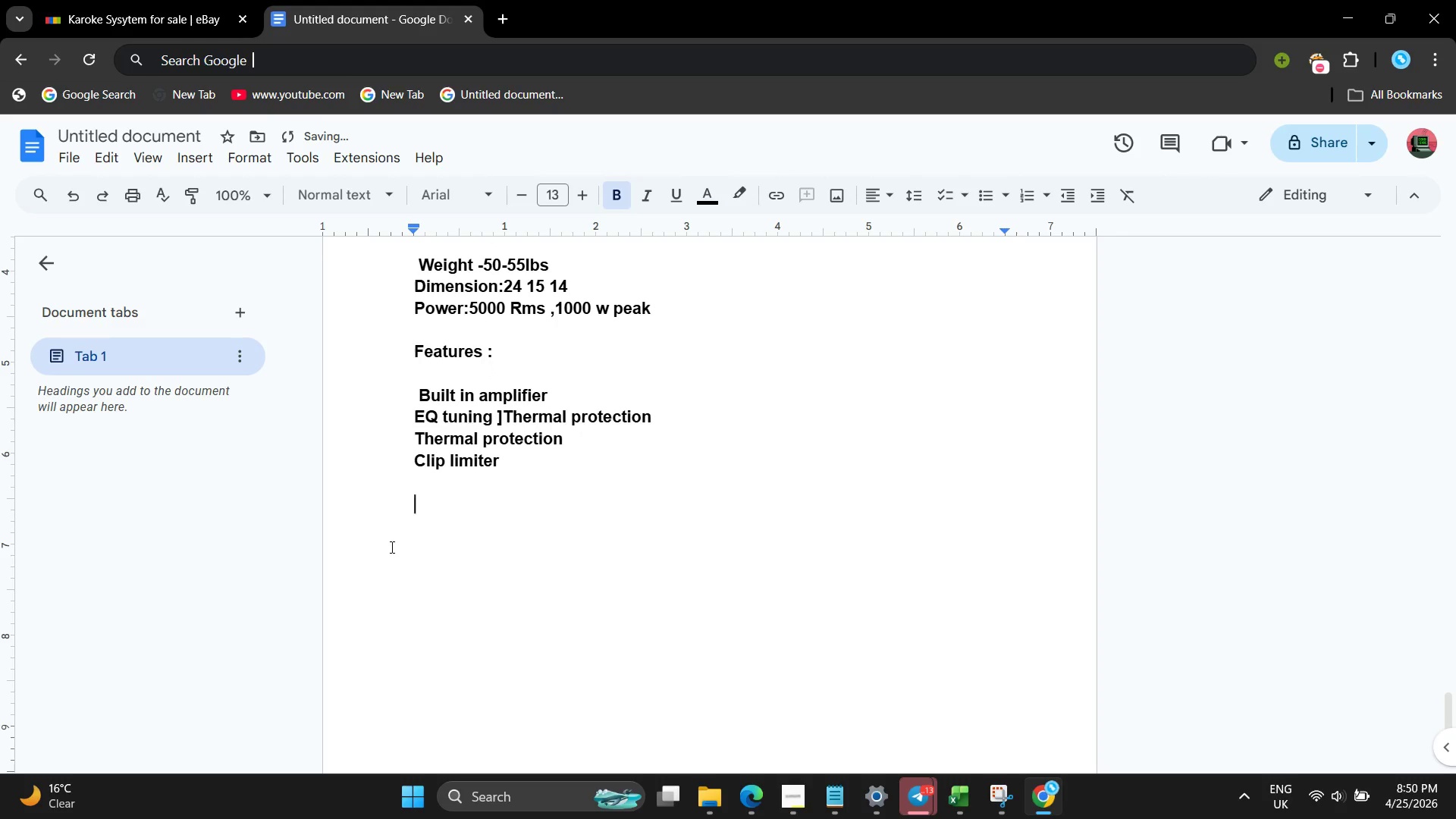 
key(Enter)
 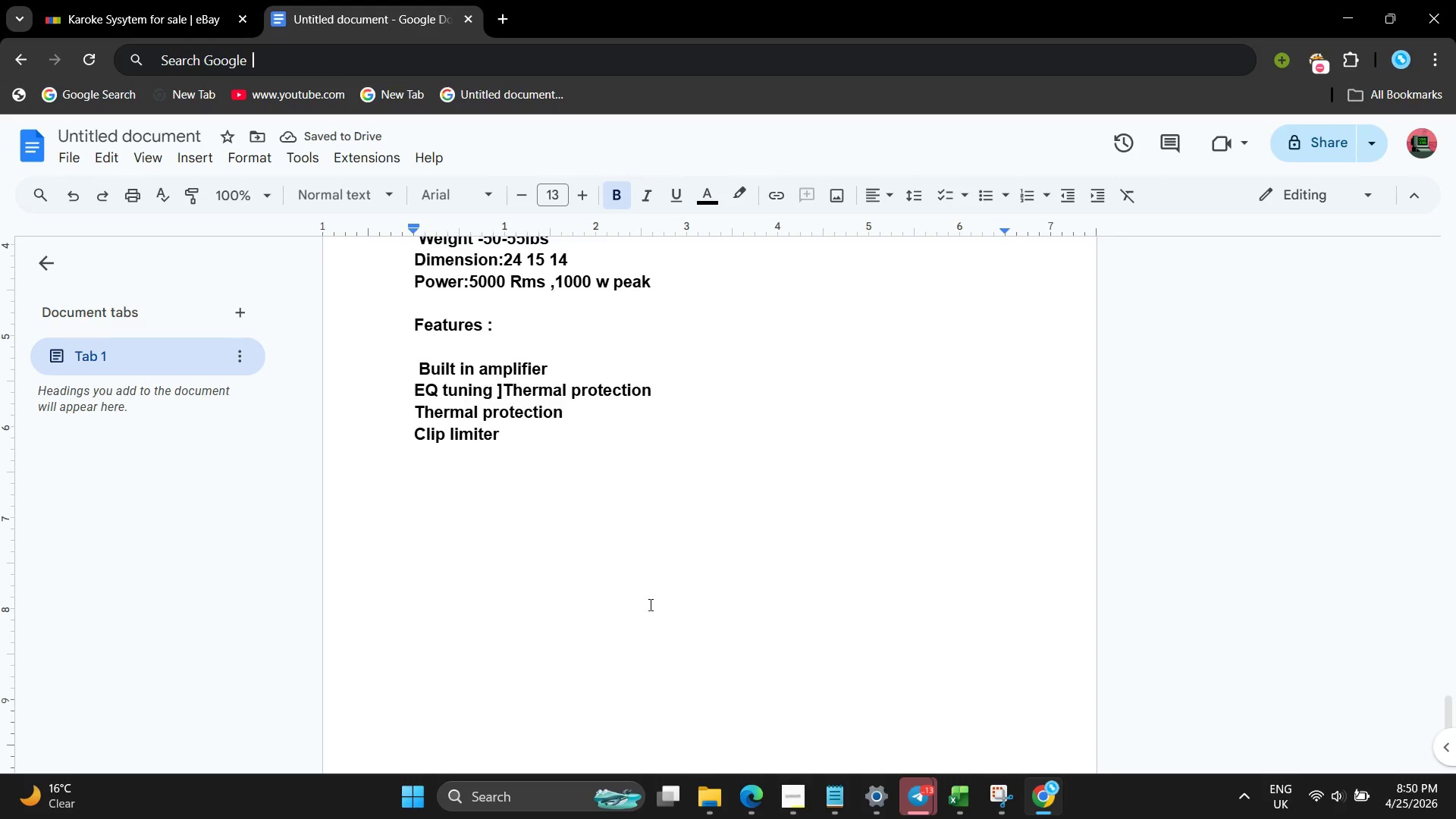 
left_click([777, 789])